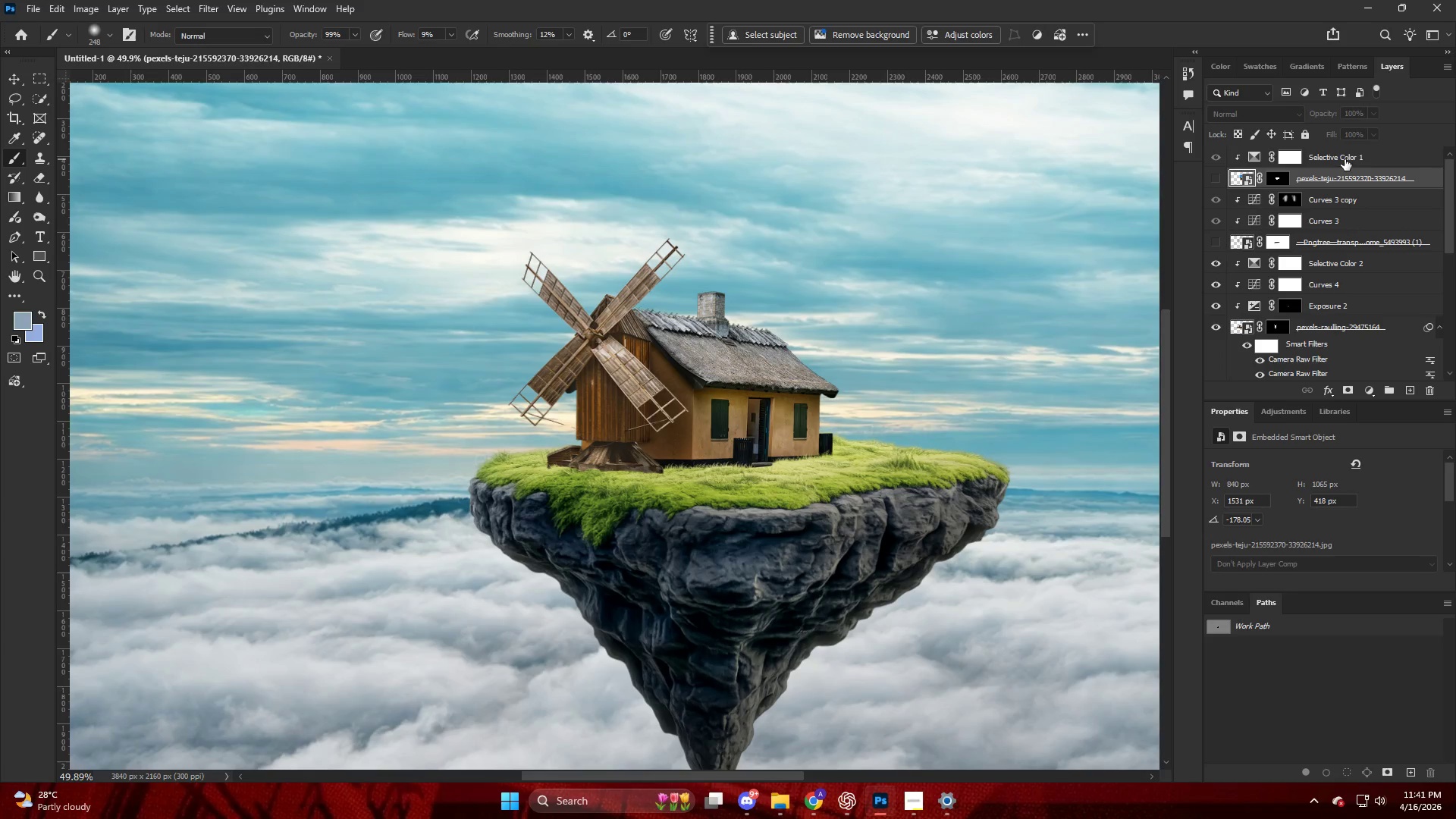 
double_click([1345, 159])
 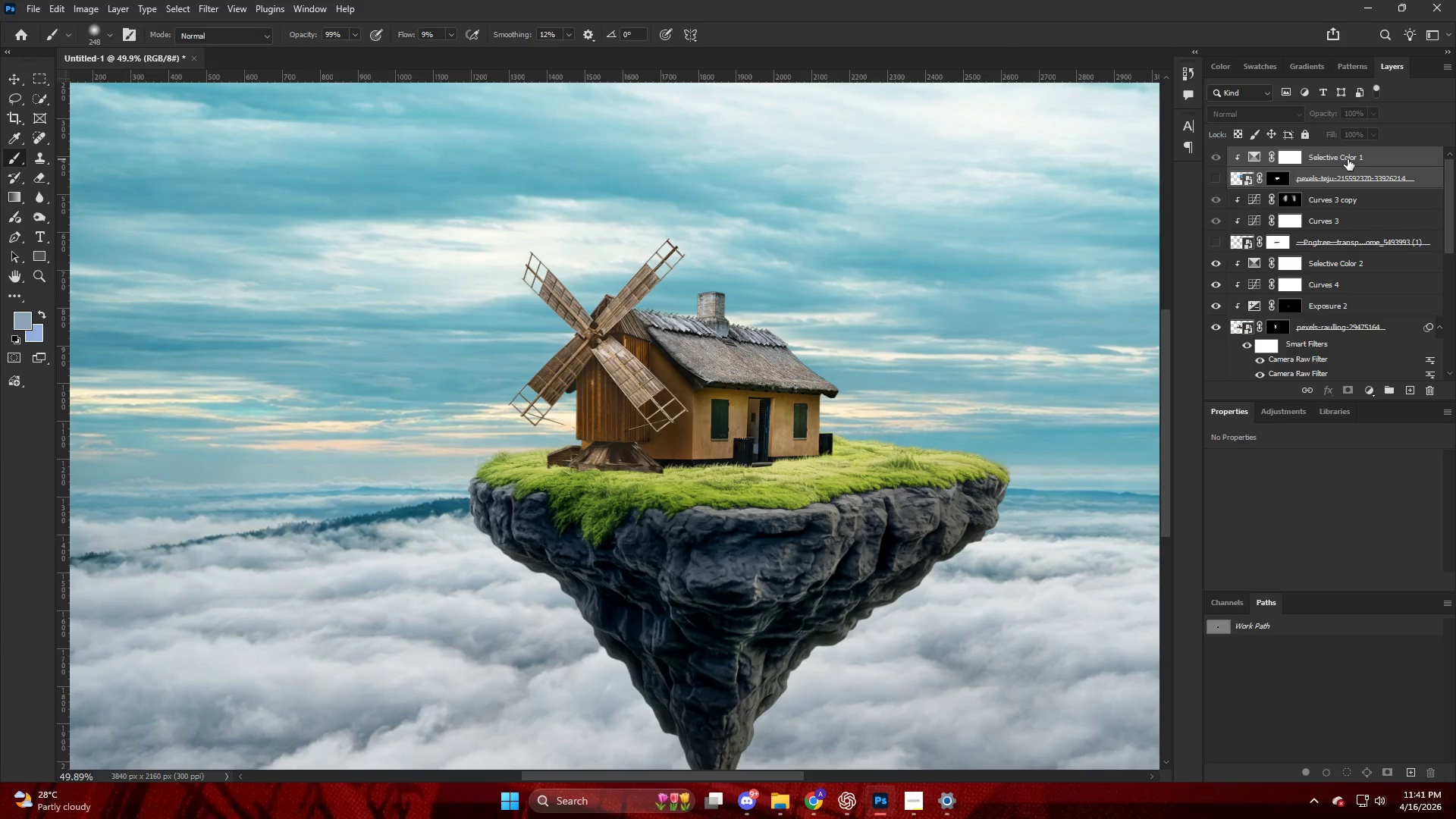 
key(Backspace)
 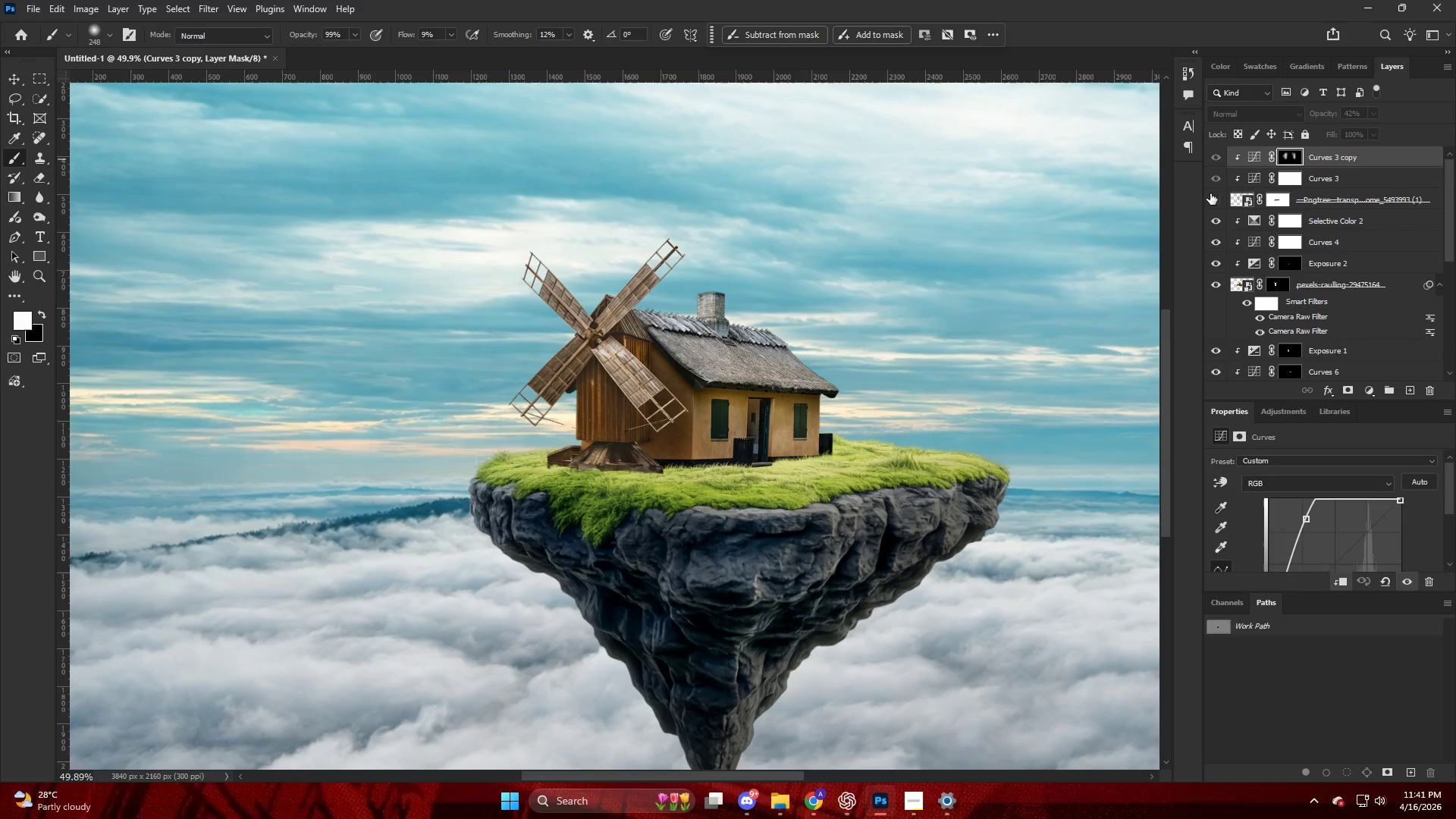 
left_click([1216, 198])
 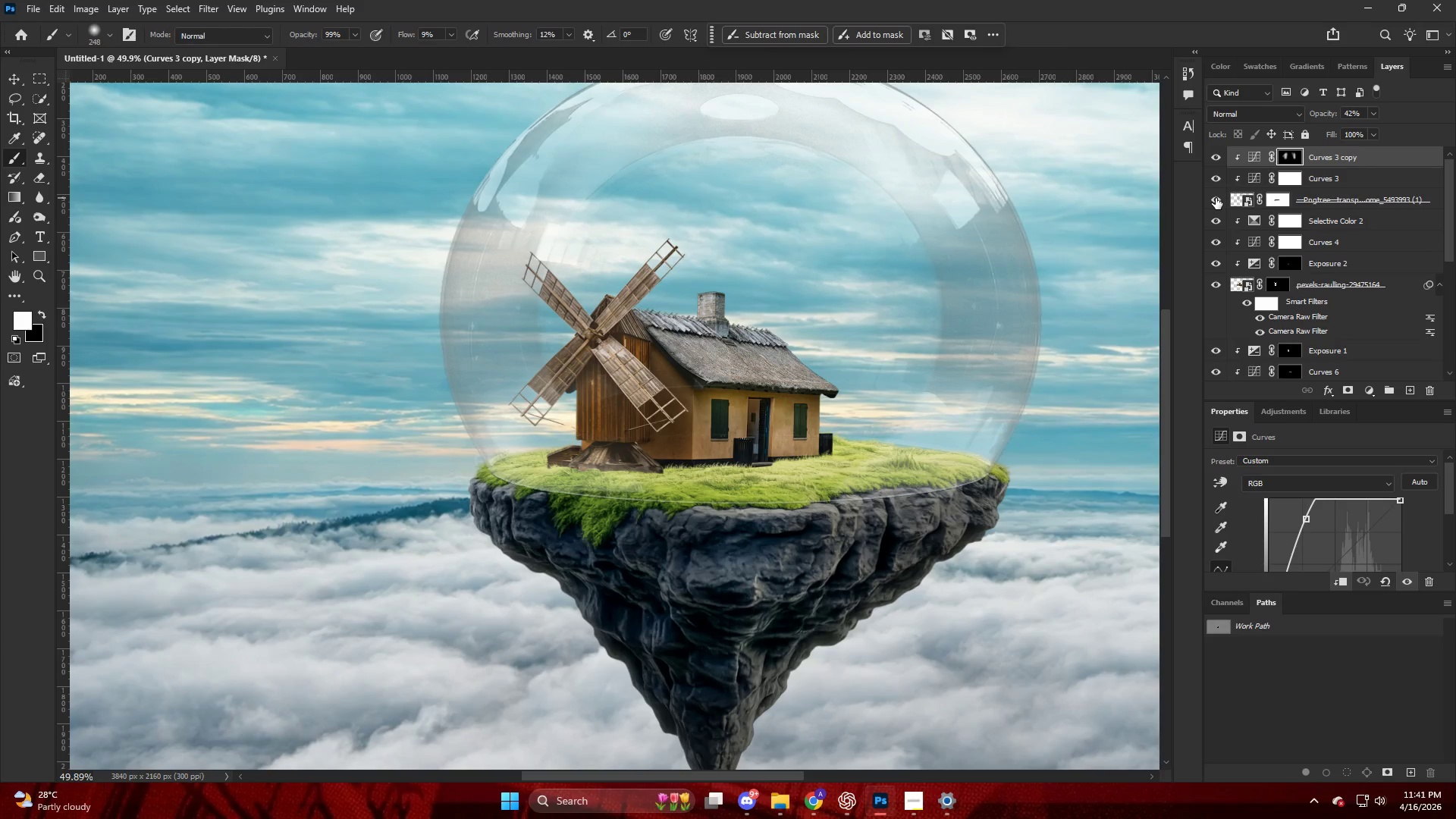 
left_click([1216, 198])
 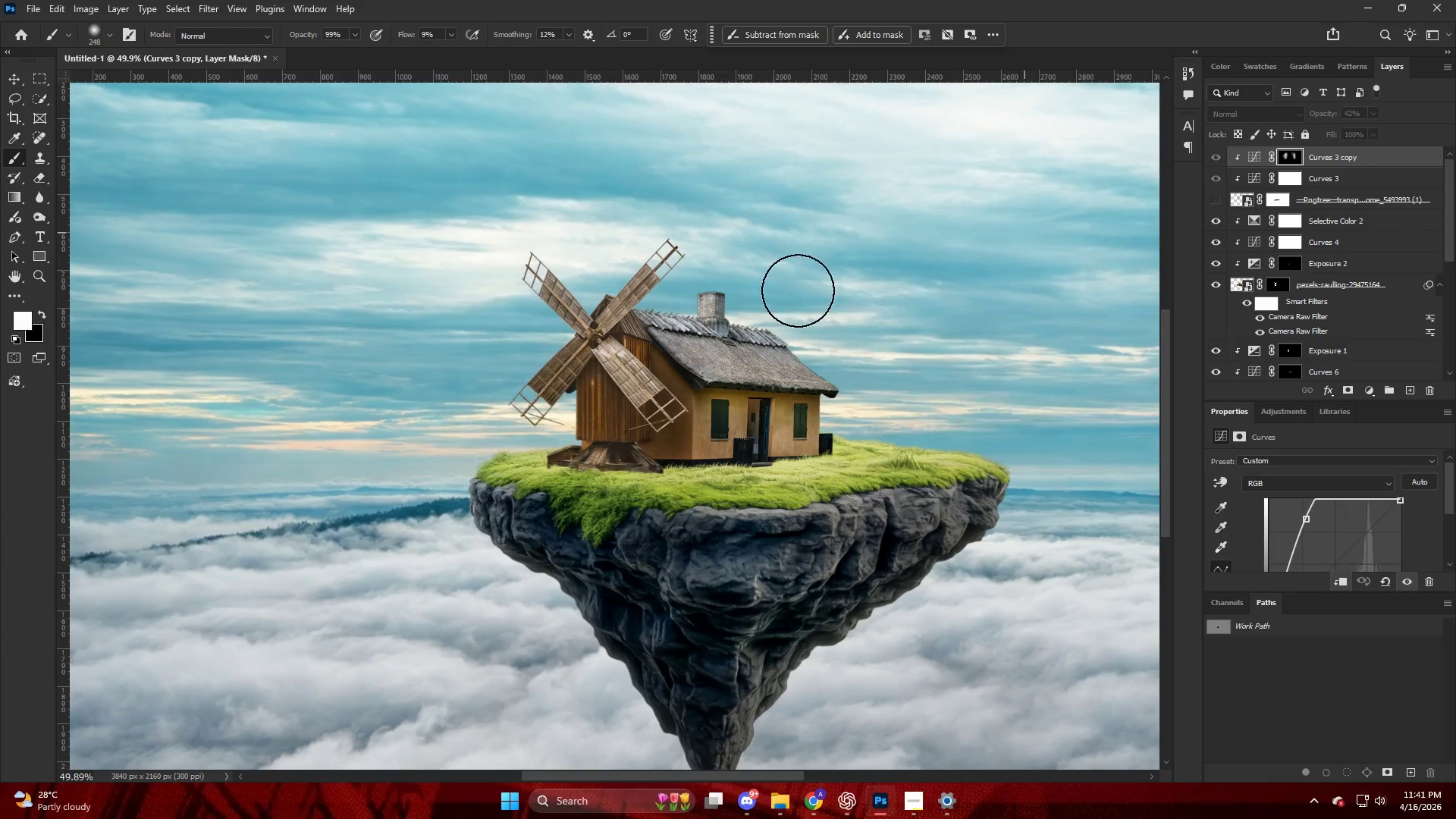 
hold_key(key=AltLeft, duration=0.41)
 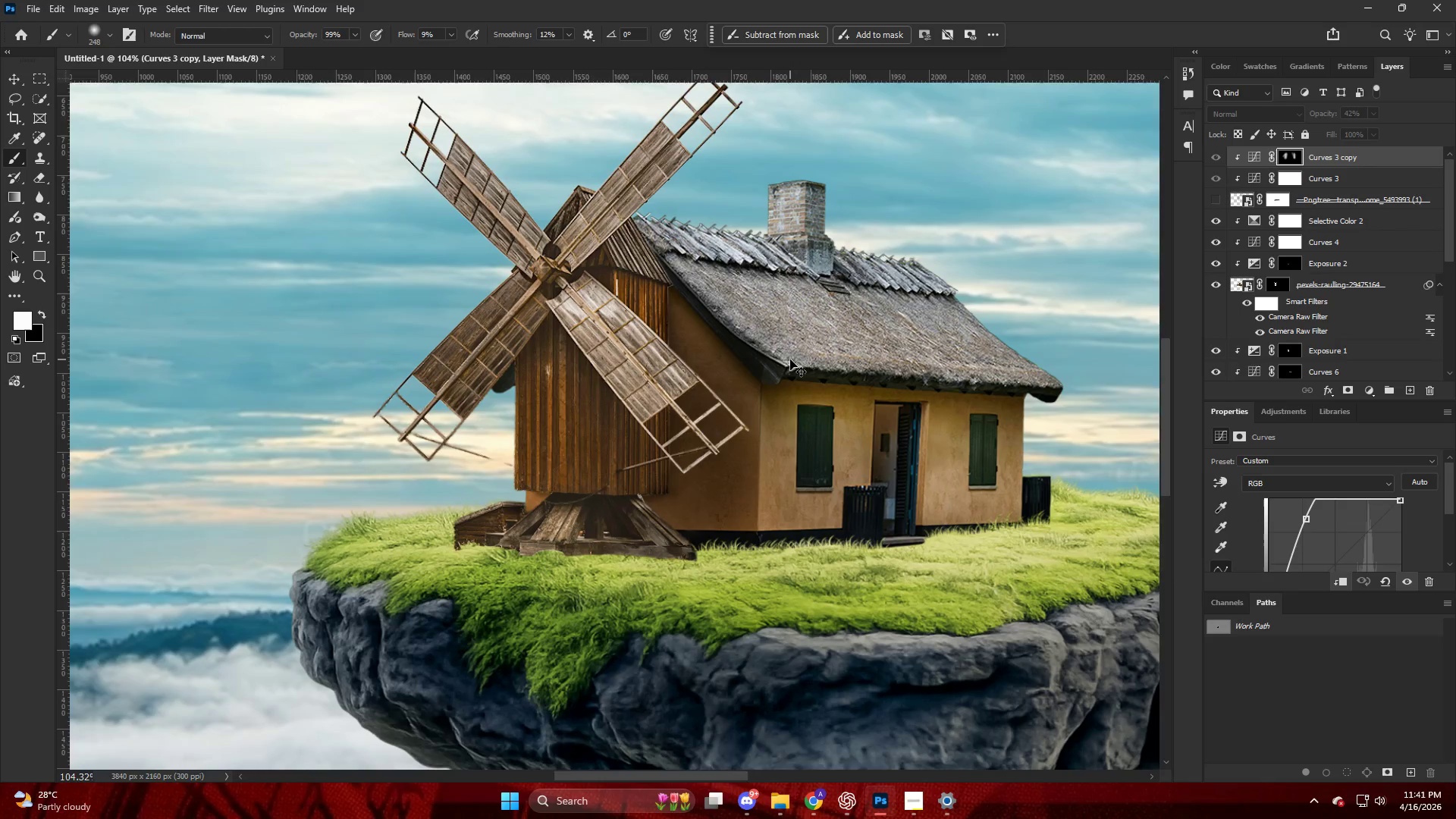 
hold_key(key=ControlLeft, duration=0.52)
 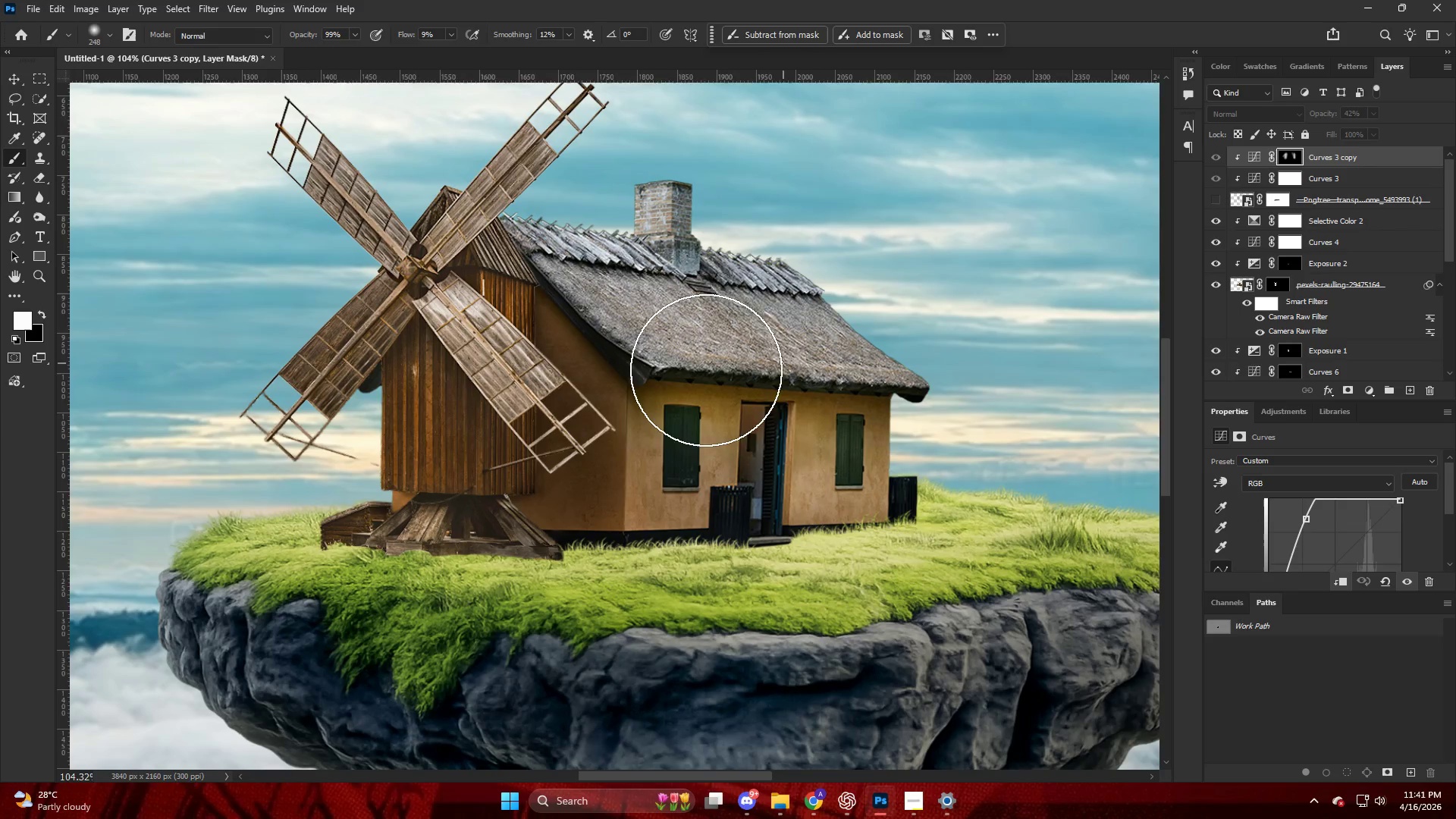 
key(V)
 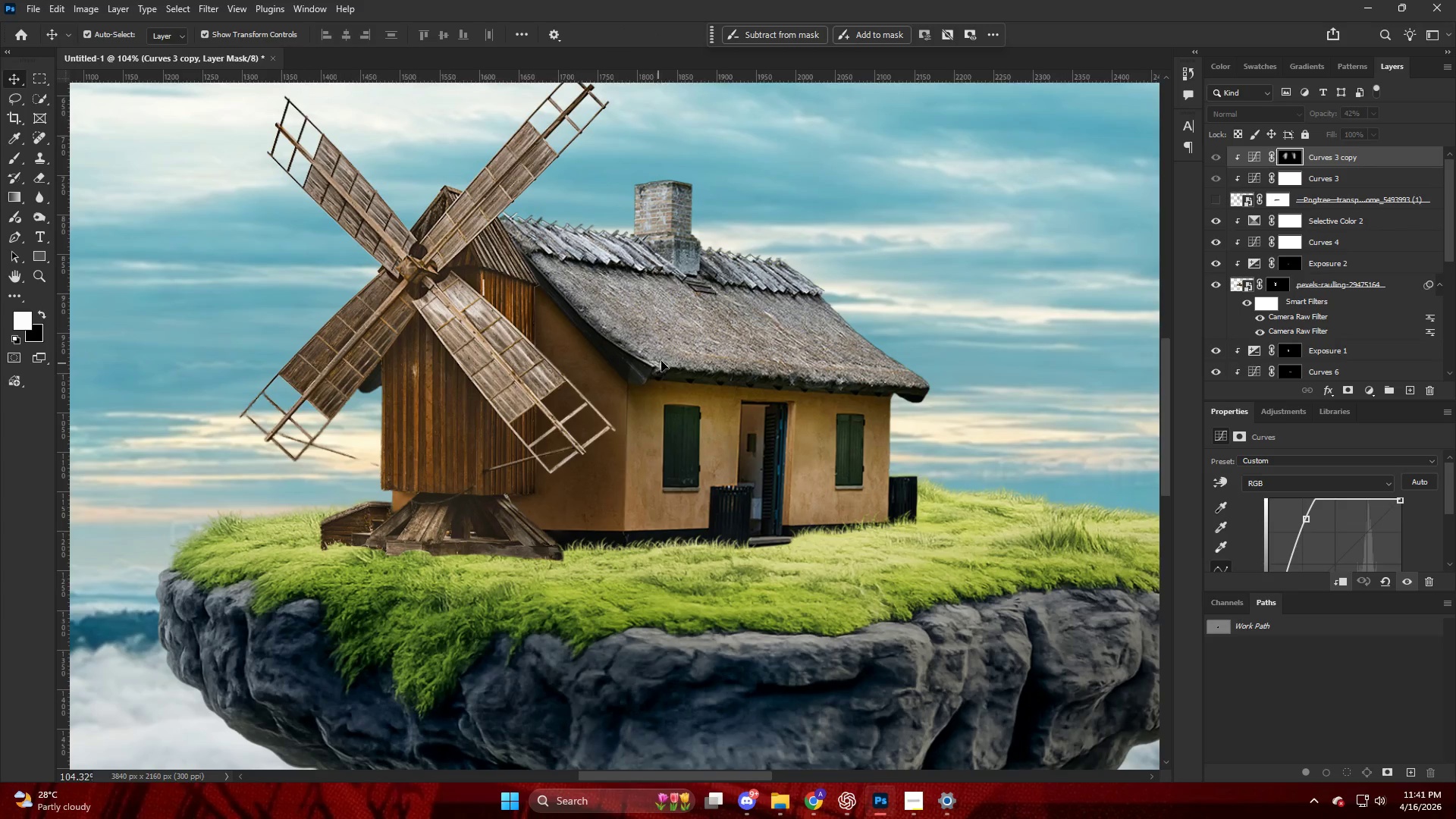 
scroll: coordinate [790, 359], scroll_direction: down, amount: 7.0
 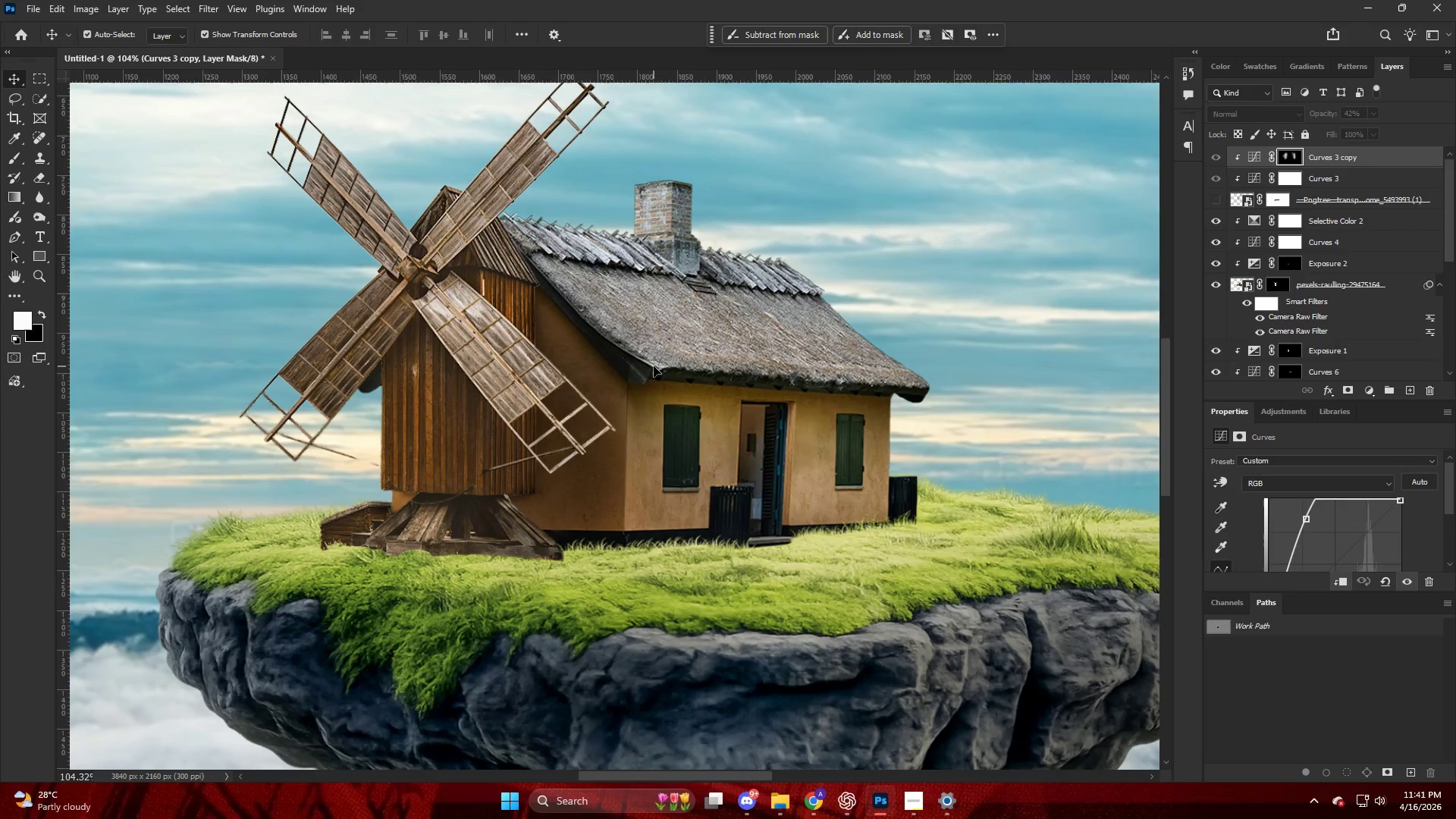 
left_click([661, 361])
 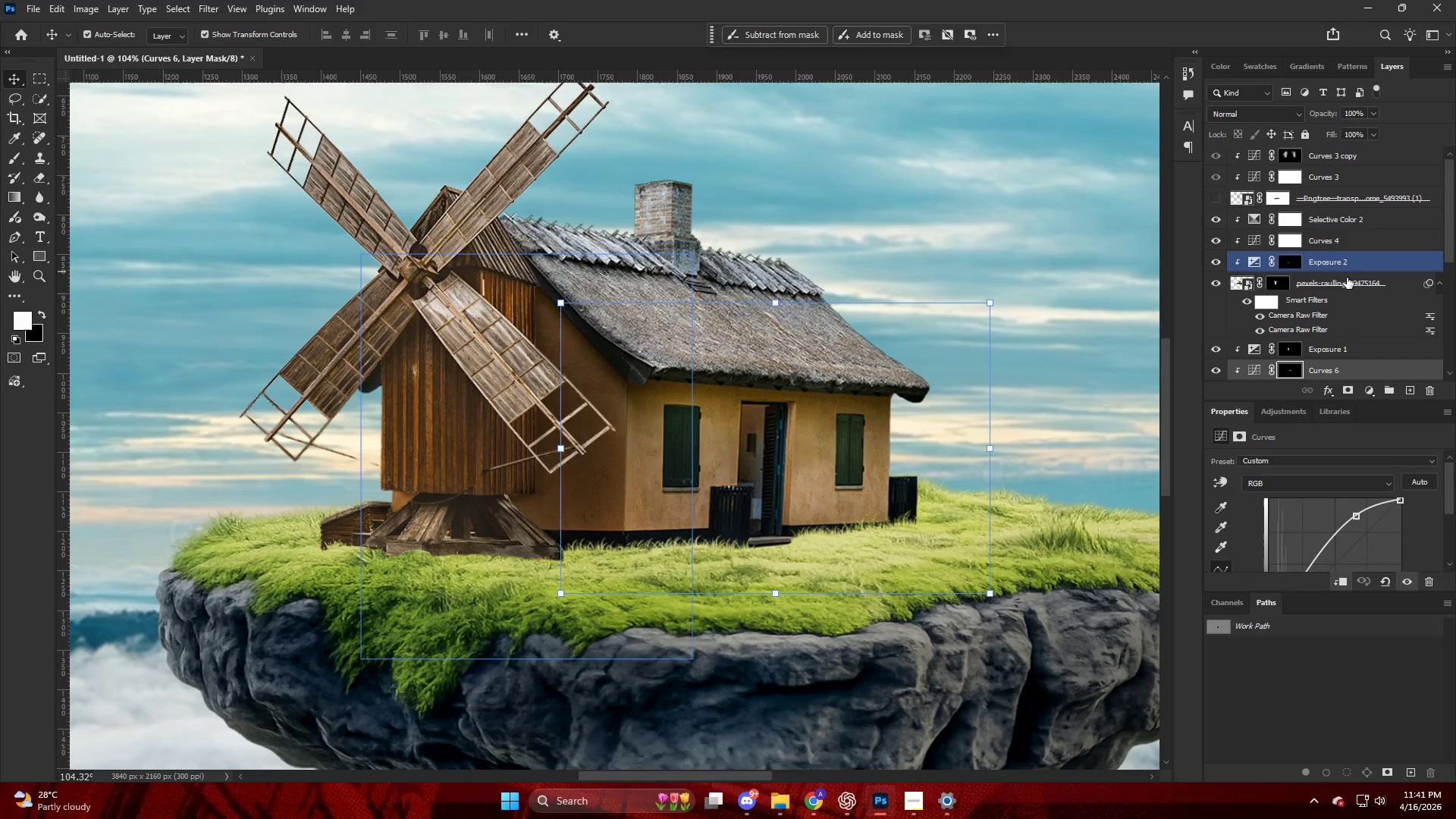 
scroll: coordinate [1323, 331], scroll_direction: down, amount: 3.0
 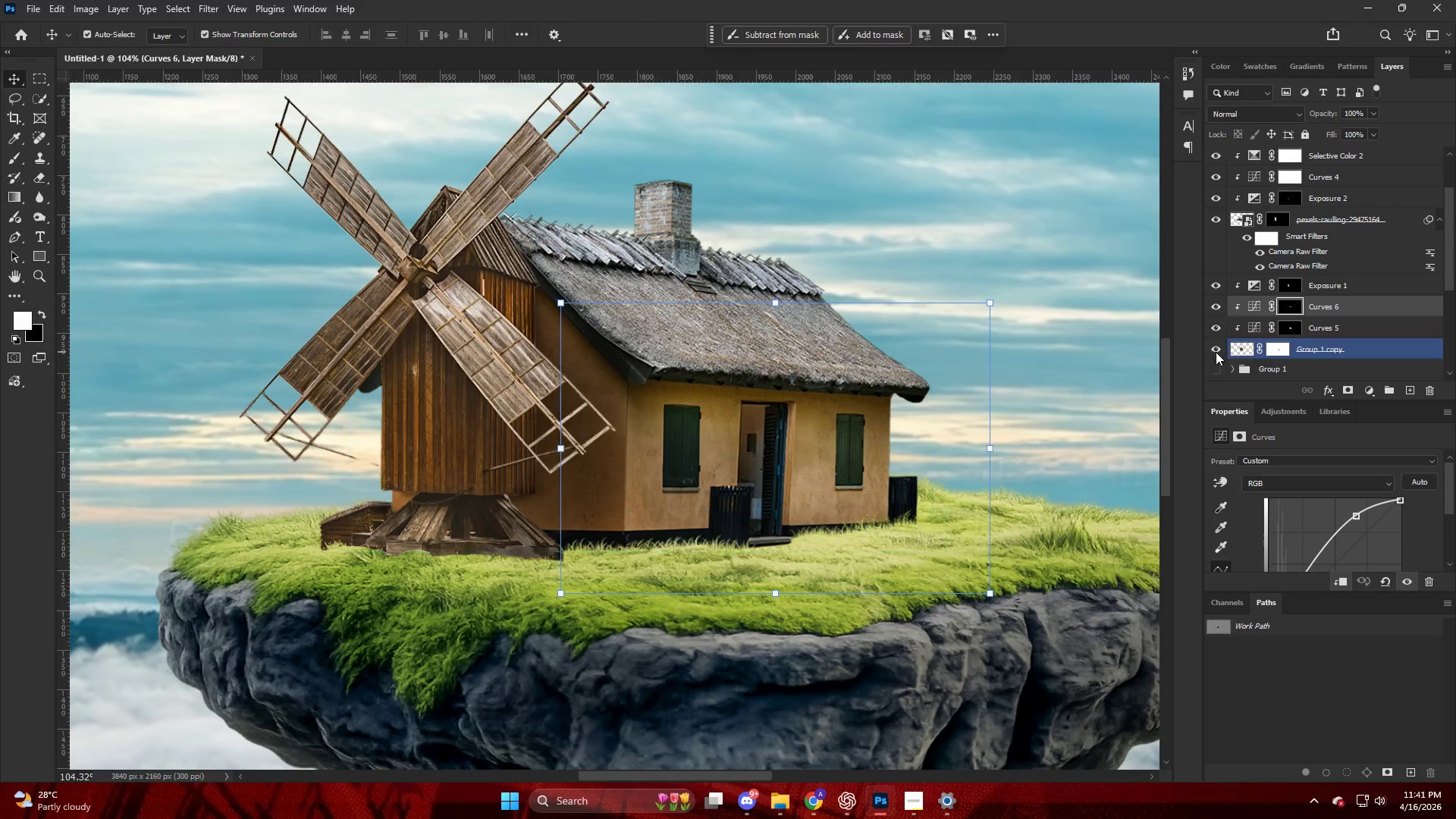 
left_click([1328, 349])
 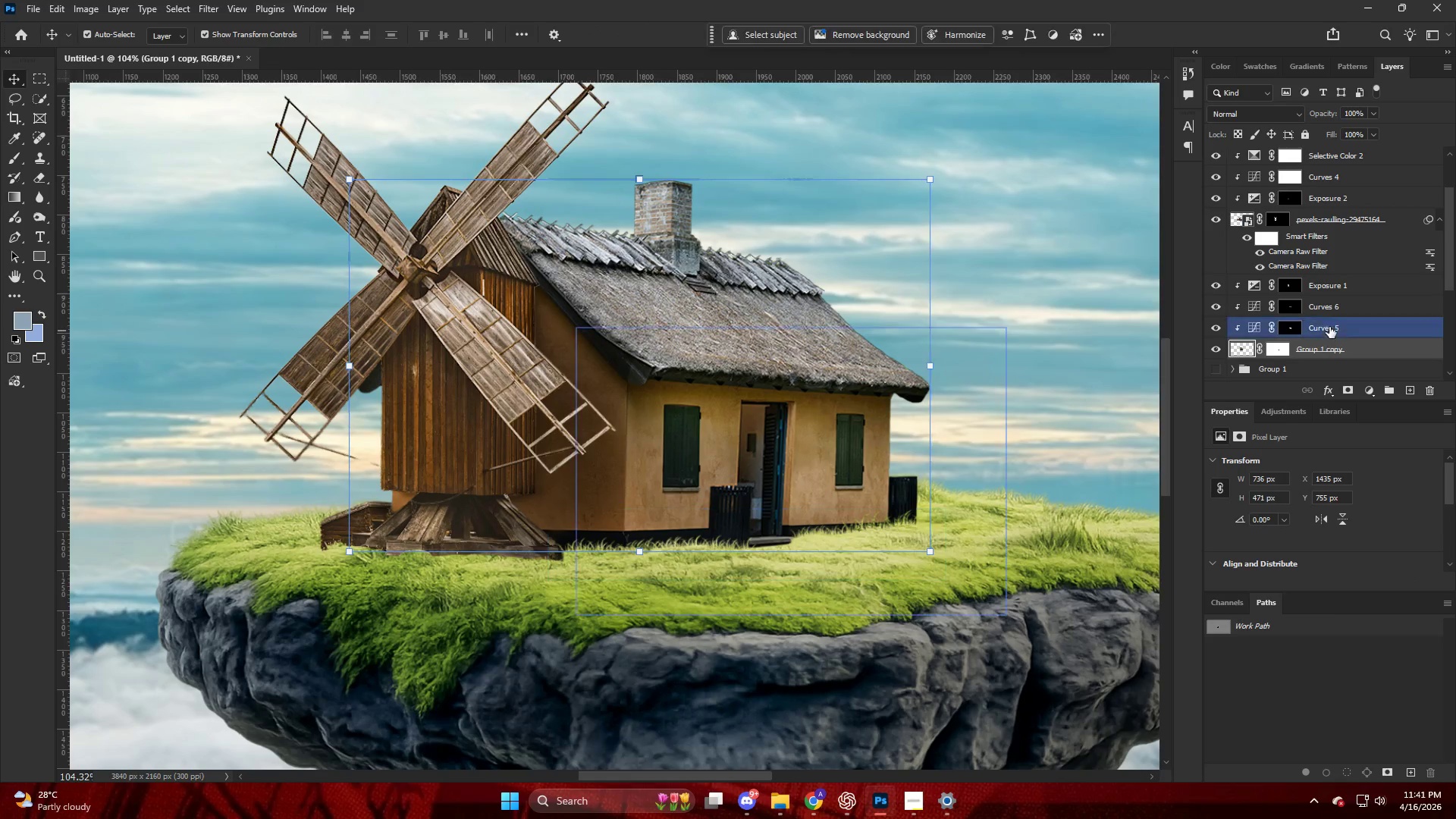 
scroll: coordinate [1333, 319], scroll_direction: up, amount: 6.0
 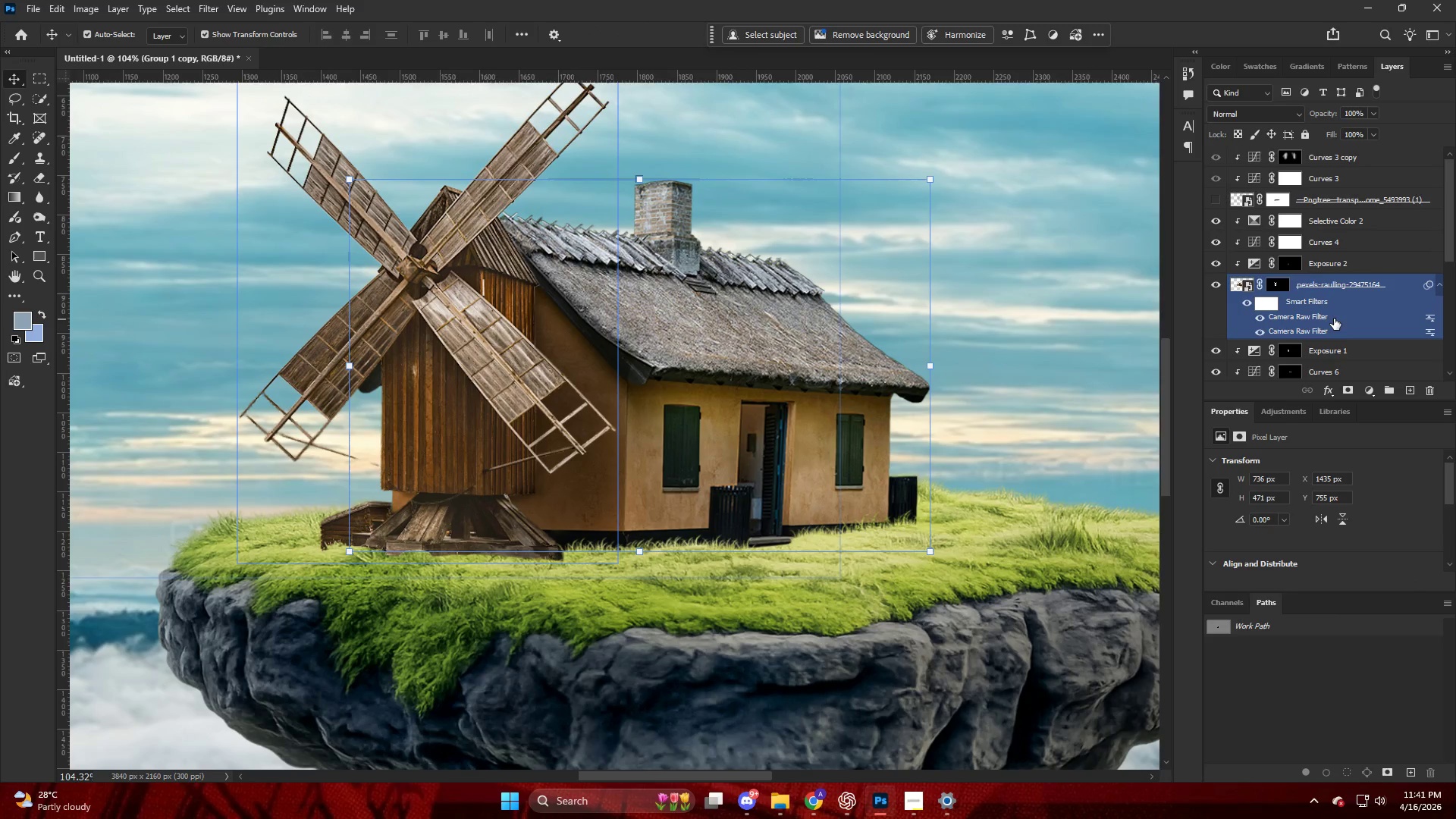 
scroll: coordinate [1360, 265], scroll_direction: down, amount: 11.0
 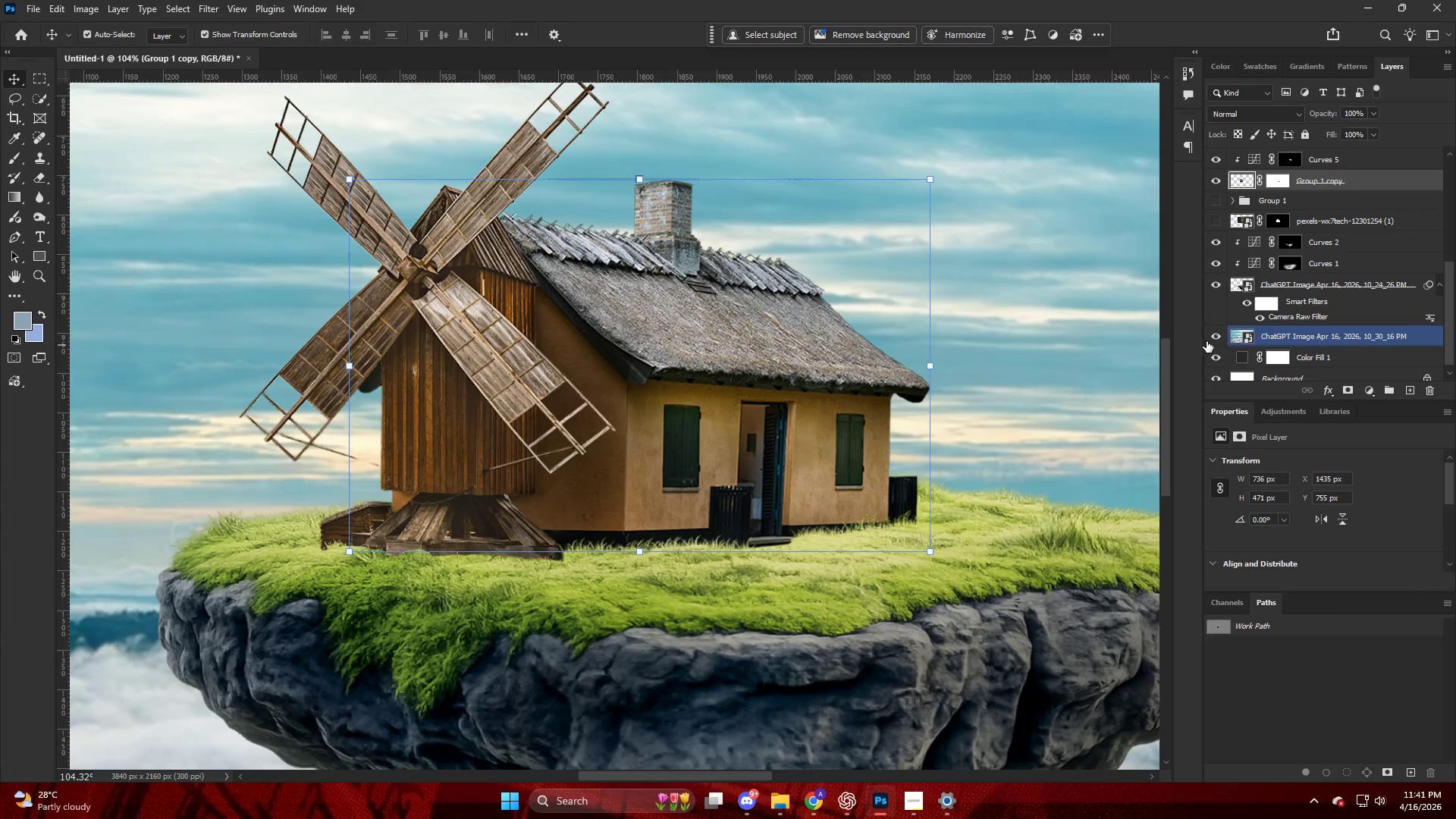 
key(V)
 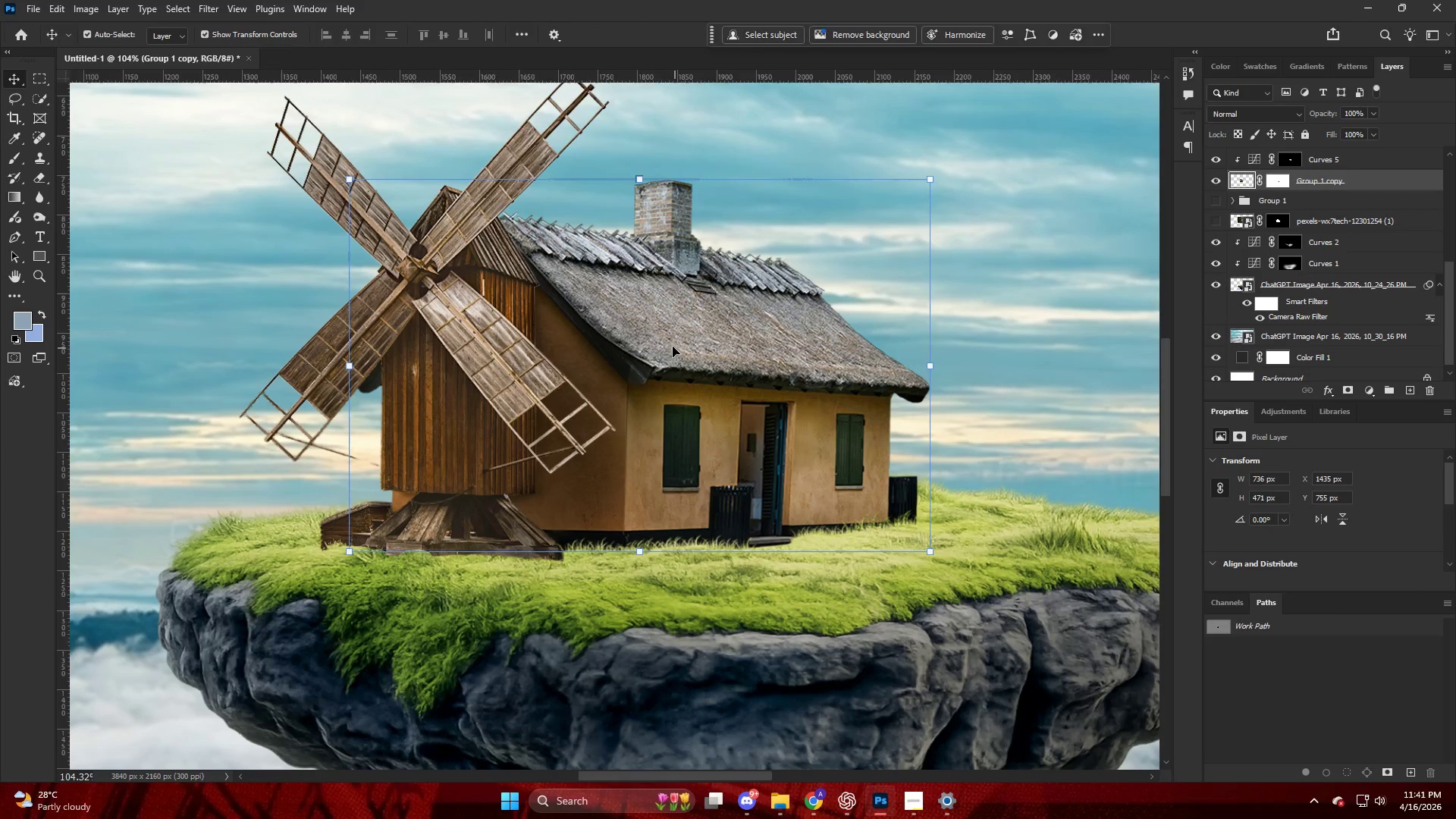 
left_click([673, 347])
 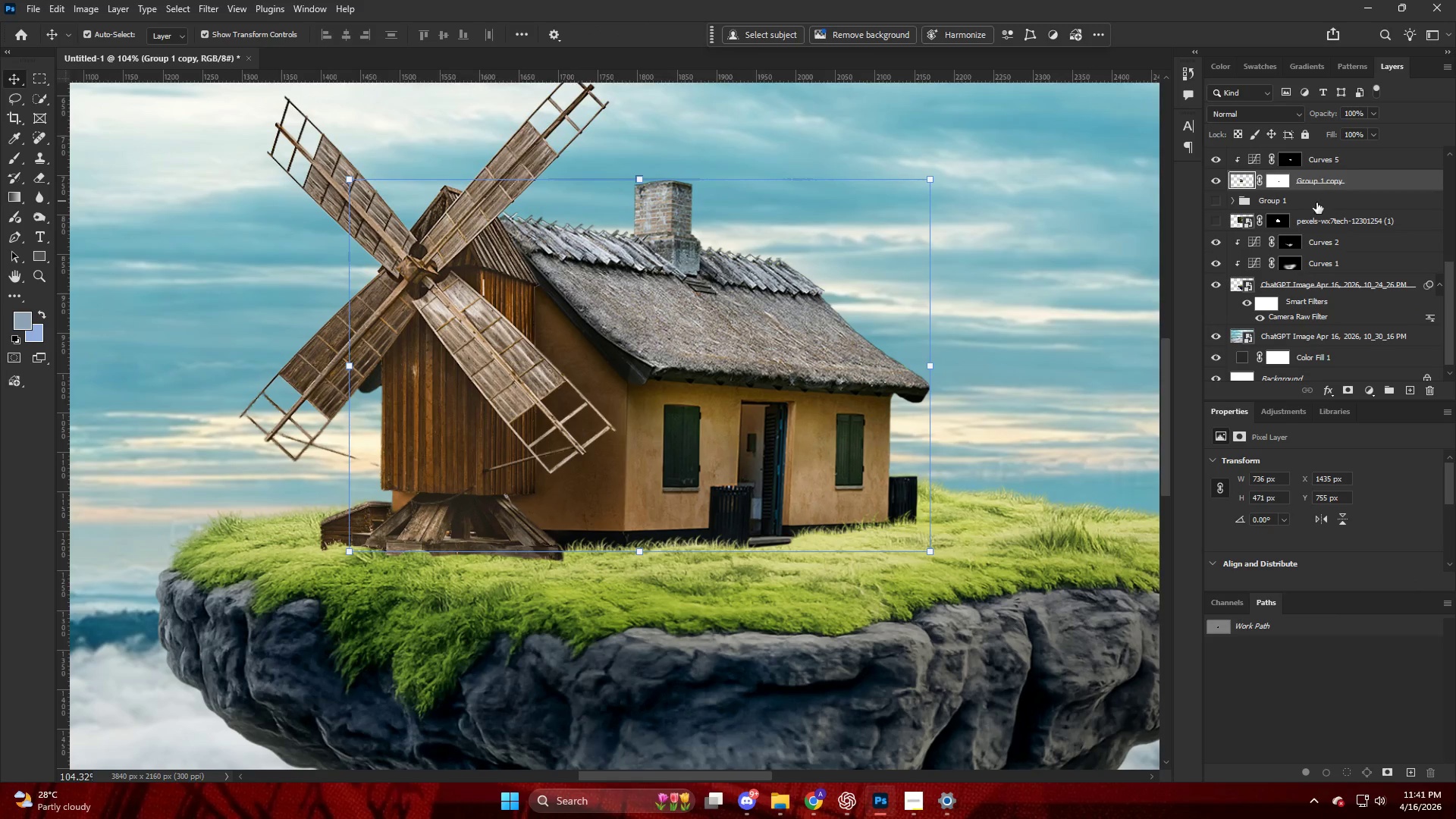 
scroll: coordinate [1370, 202], scroll_direction: up, amount: 25.0
 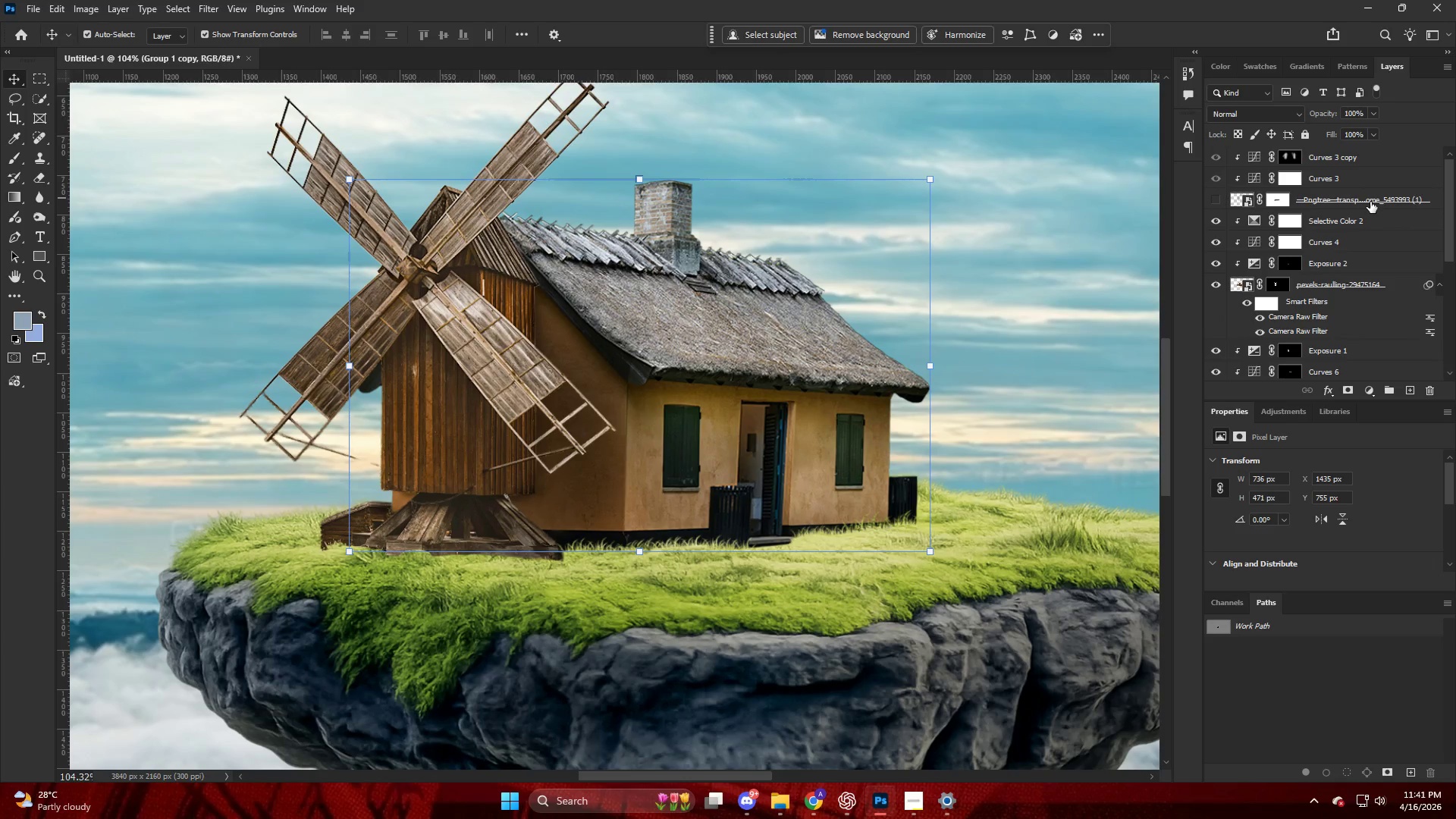 
hold_key(key=ShiftLeft, duration=2.12)
left_click([1357, 212])
 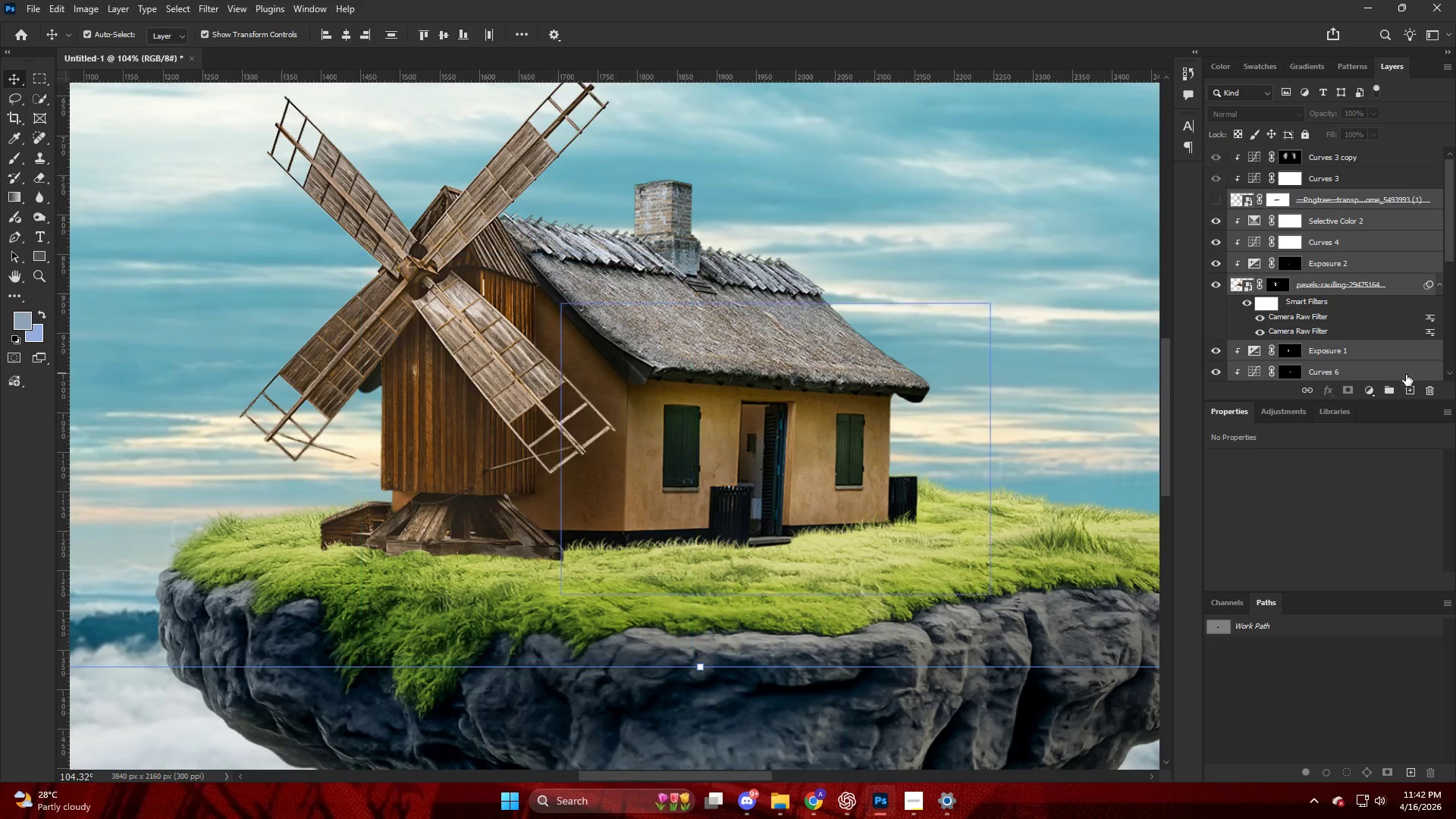 
left_click([1395, 383])
 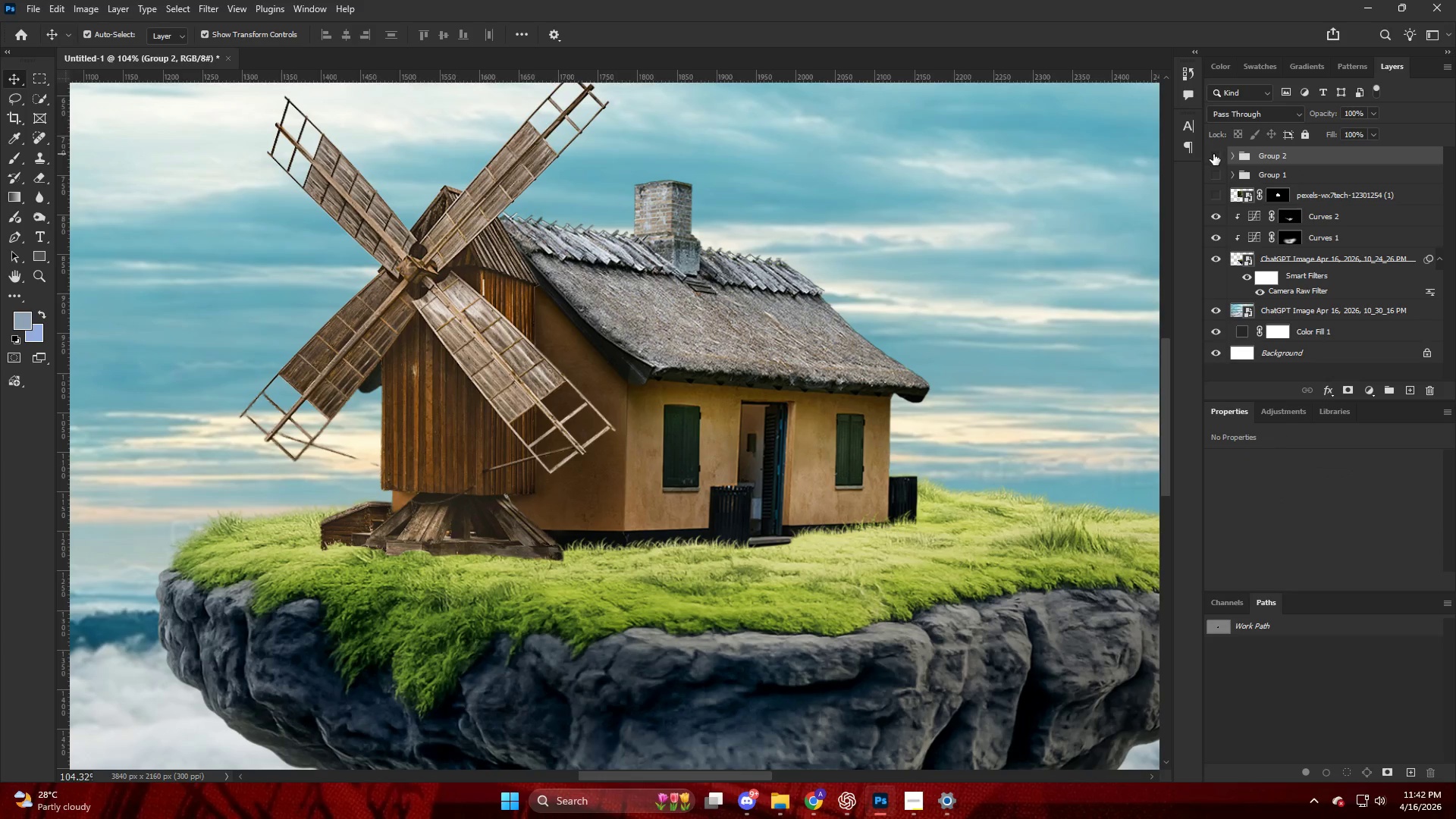 
double_click([1213, 154])
 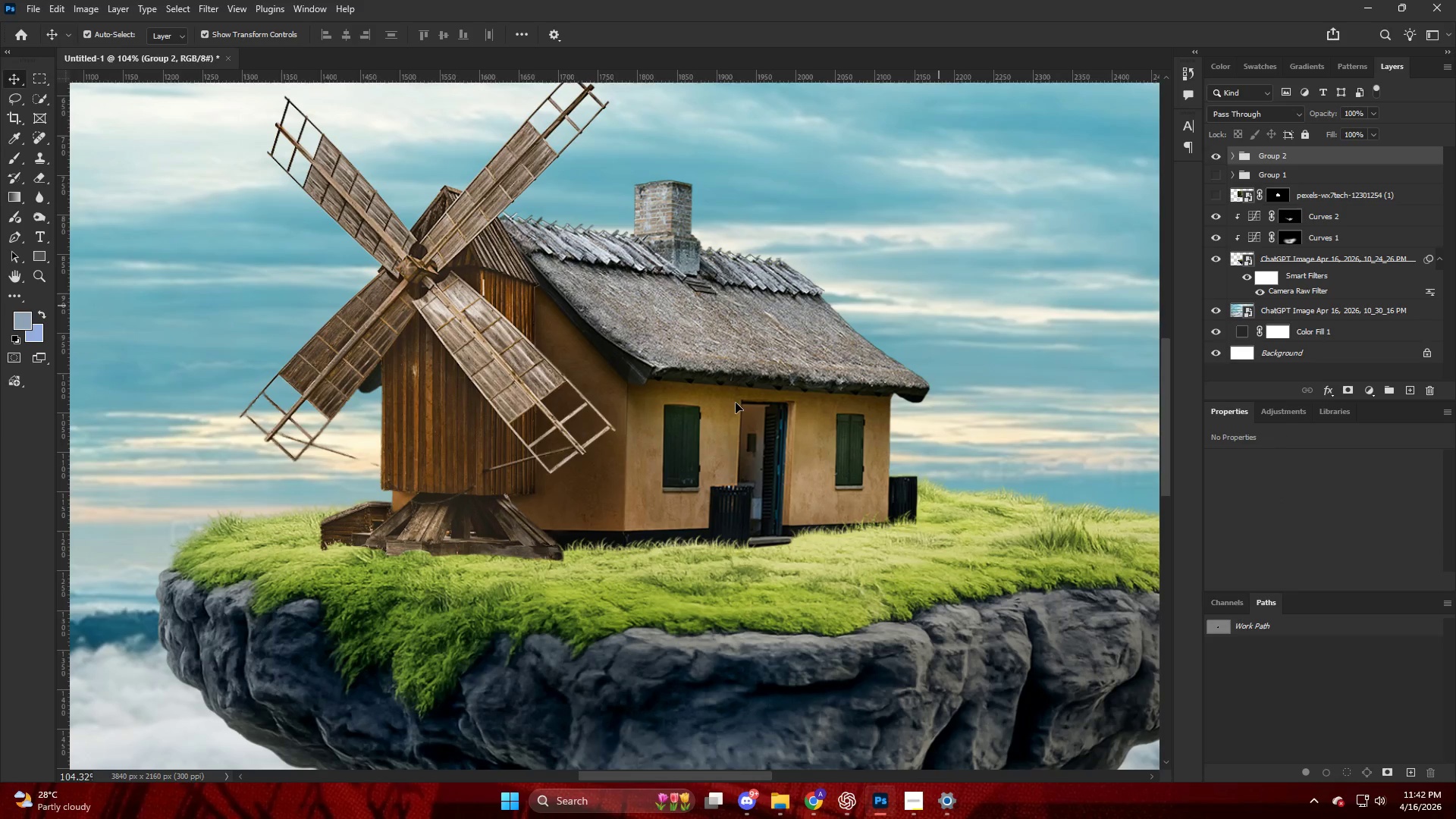 
hold_key(key=AltLeft, duration=0.41)
hold_key(key=AltLeft, duration=0.41)
scroll: coordinate [590, 507], scroll_direction: down, amount: 3.0
 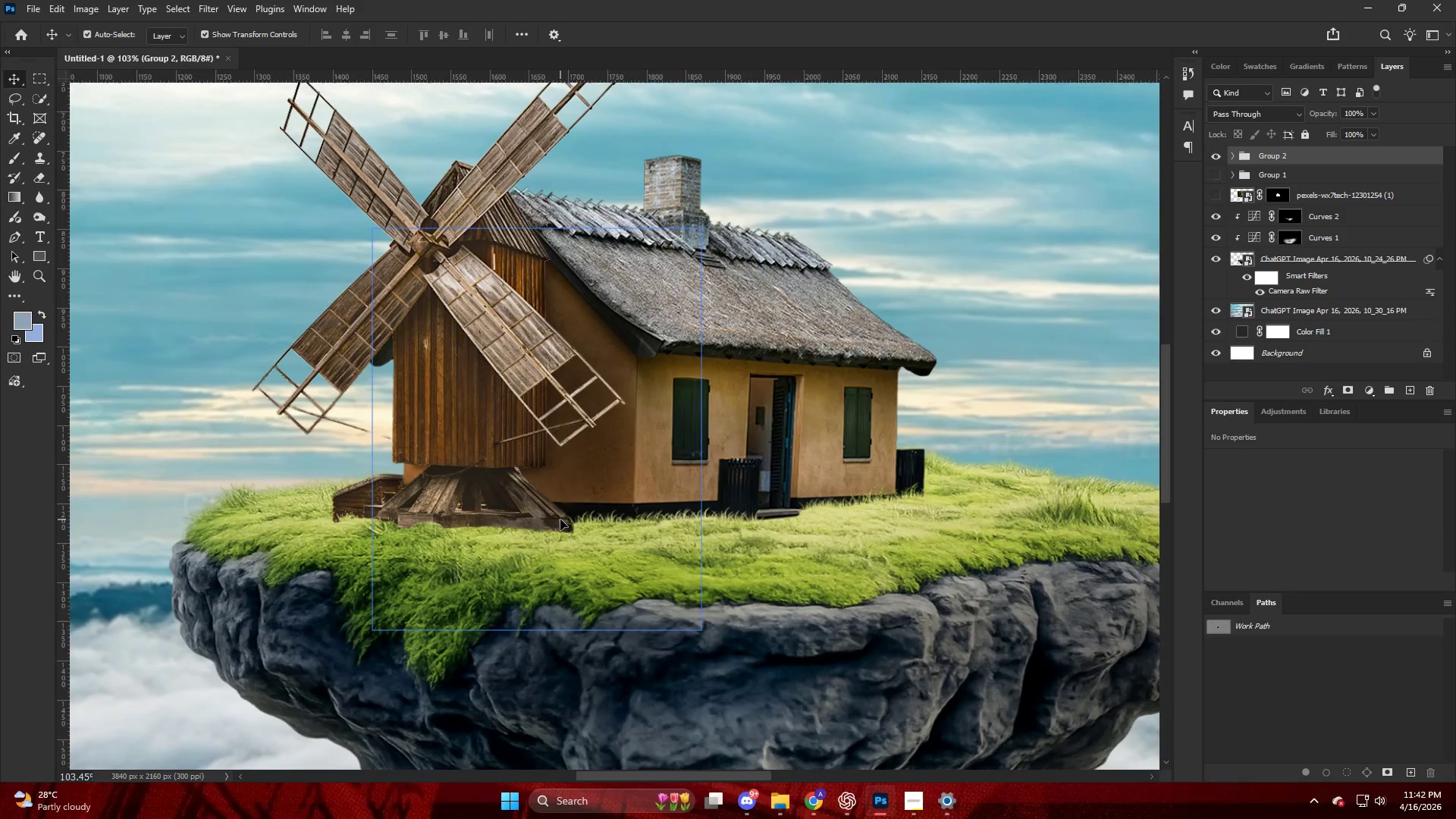 
key(Alt+AltLeft)
 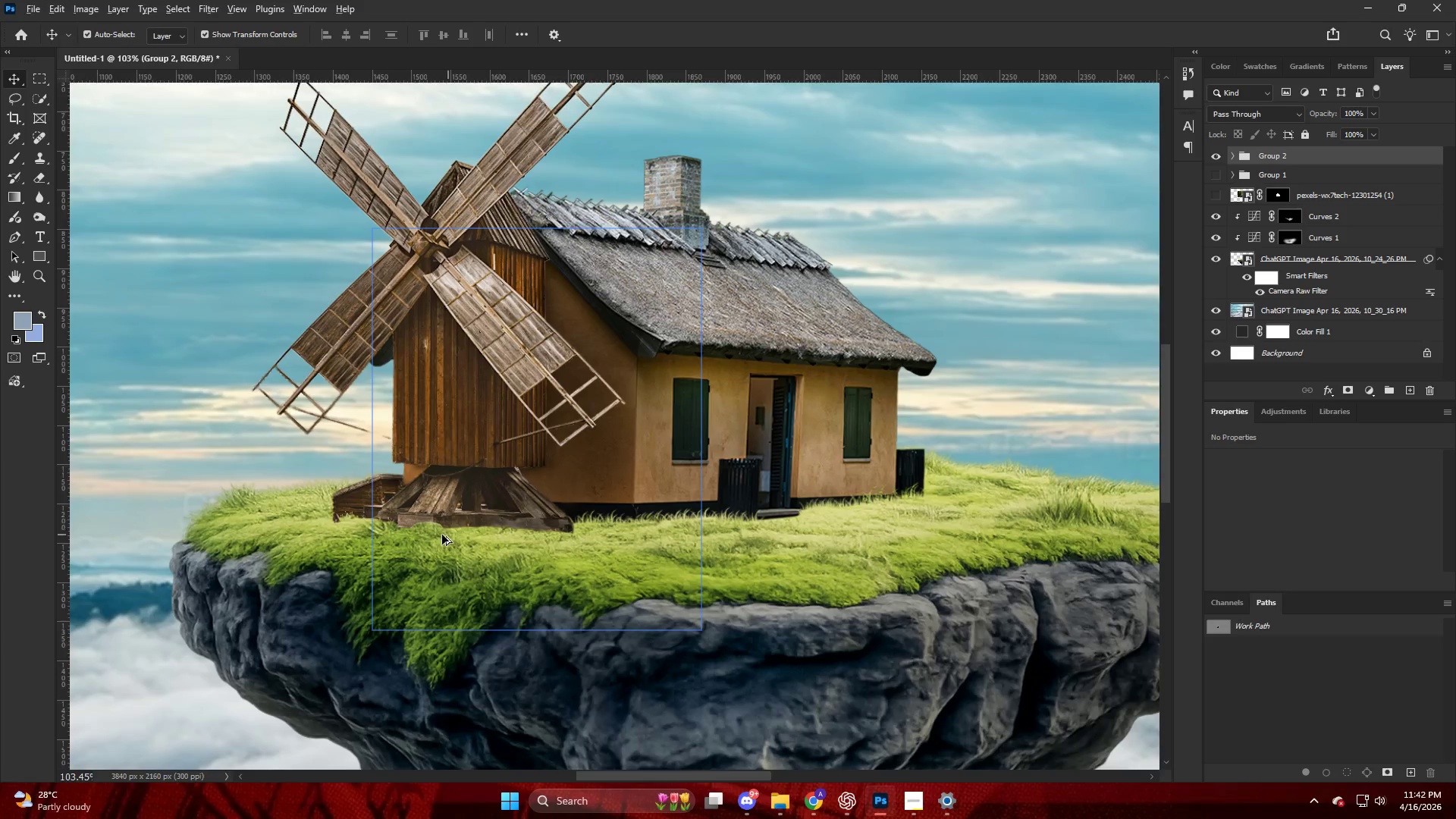 
scroll: coordinate [442, 534], scroll_direction: up, amount: 5.0
 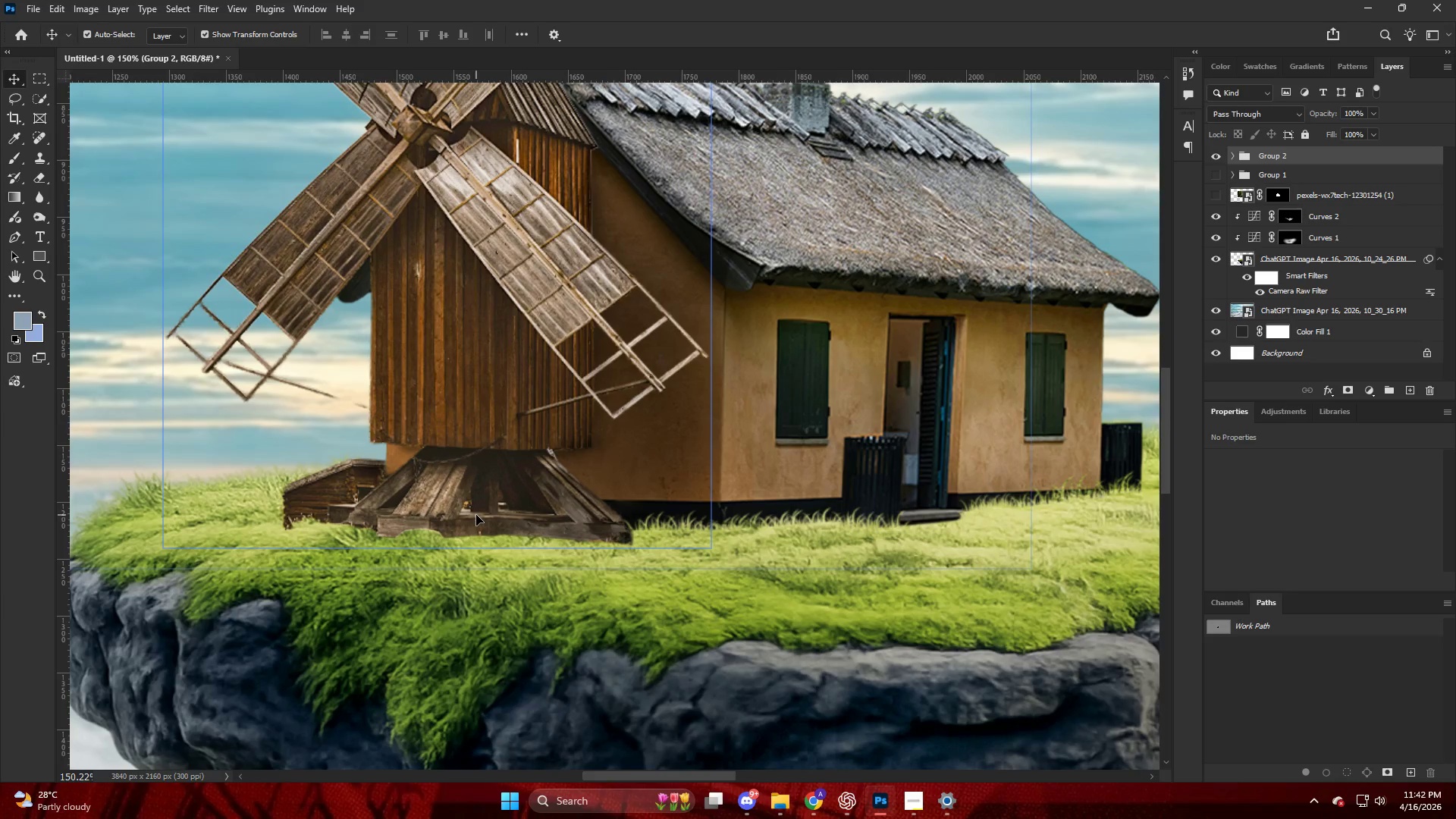 
key(Alt+AltLeft)
 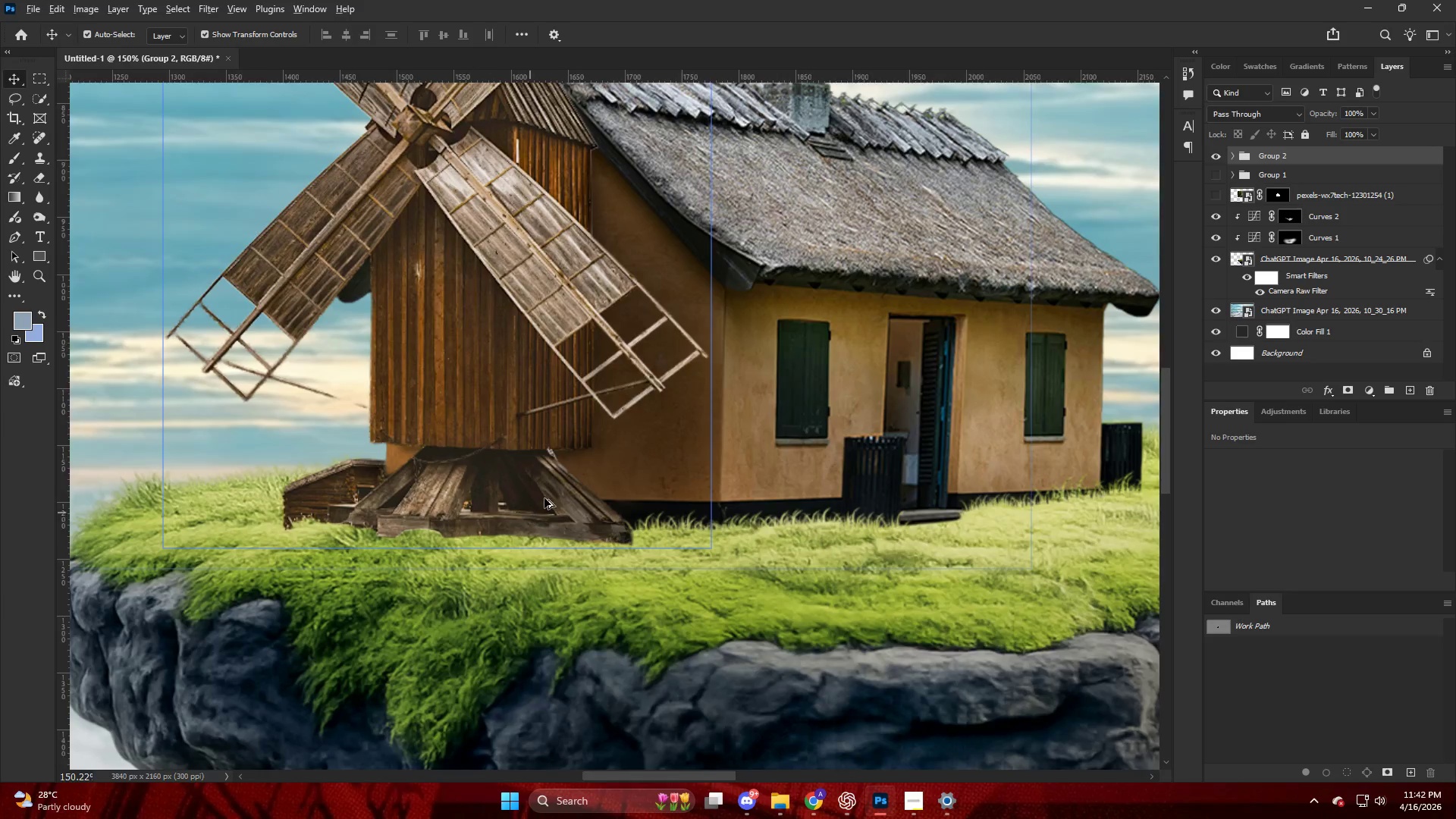 
key(Alt+AltLeft)
 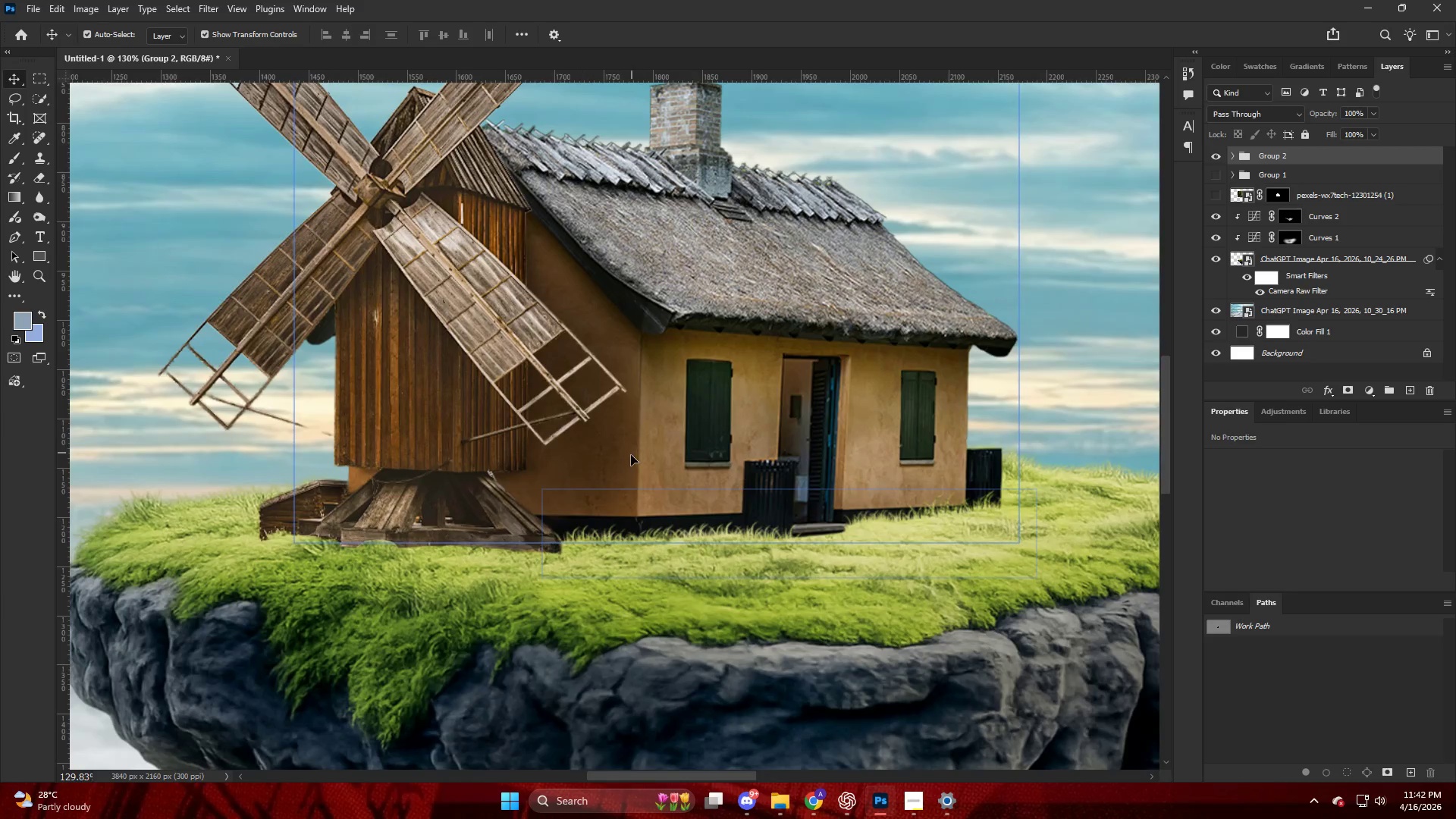 
key(V)
 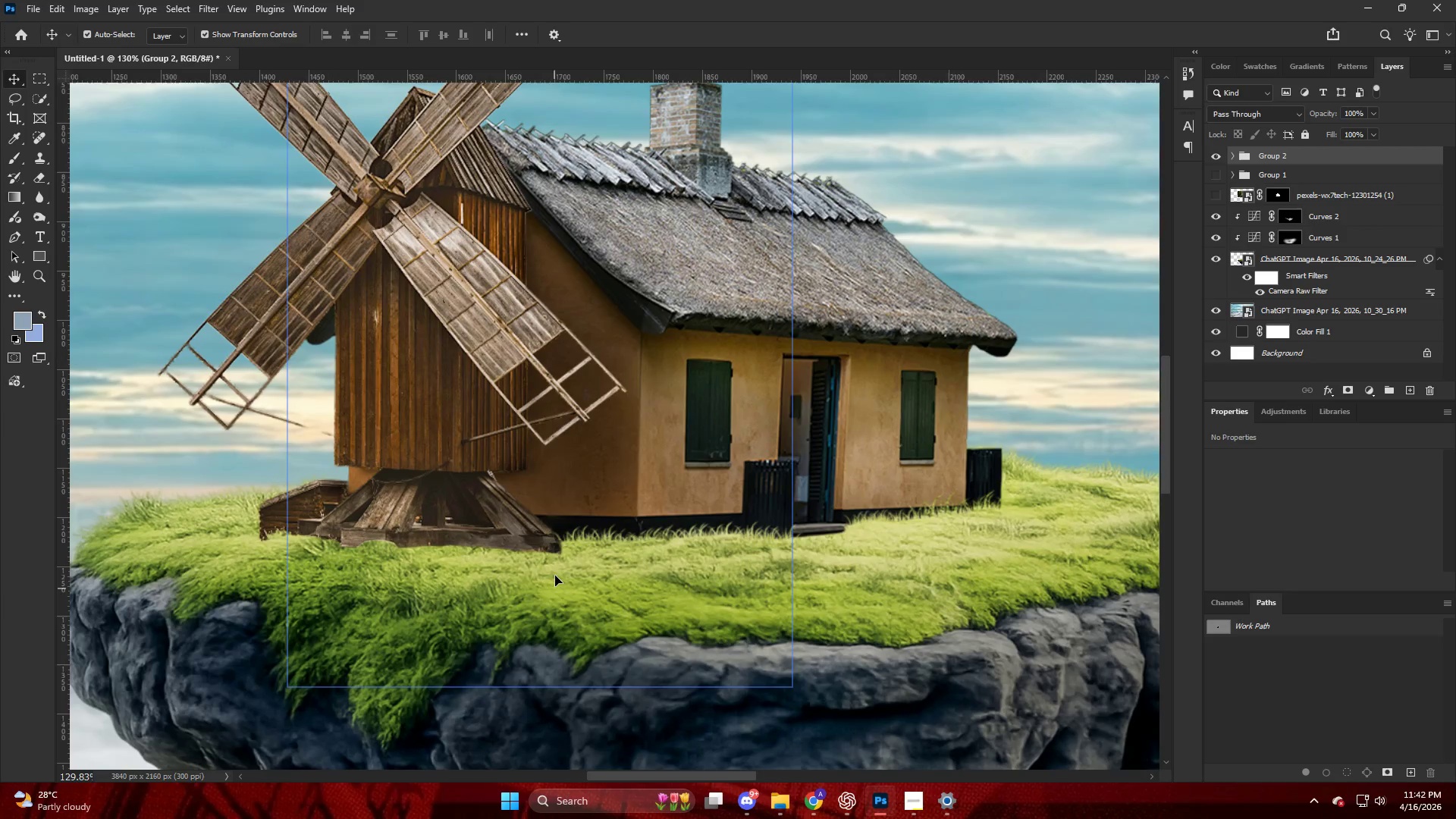 
scroll: coordinate [665, 475], scroll_direction: down, amount: 2.0
 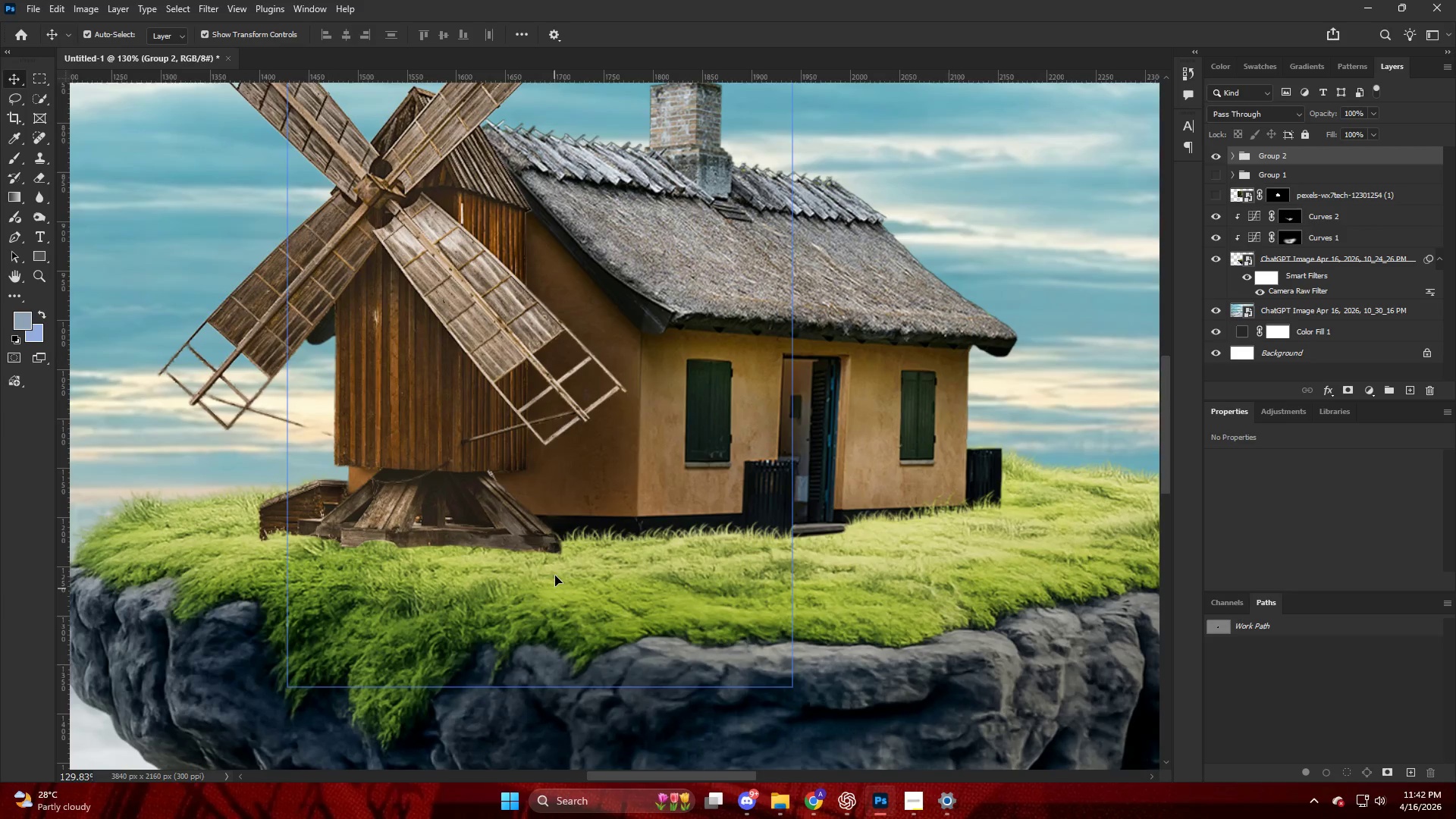 
left_click([556, 576])
 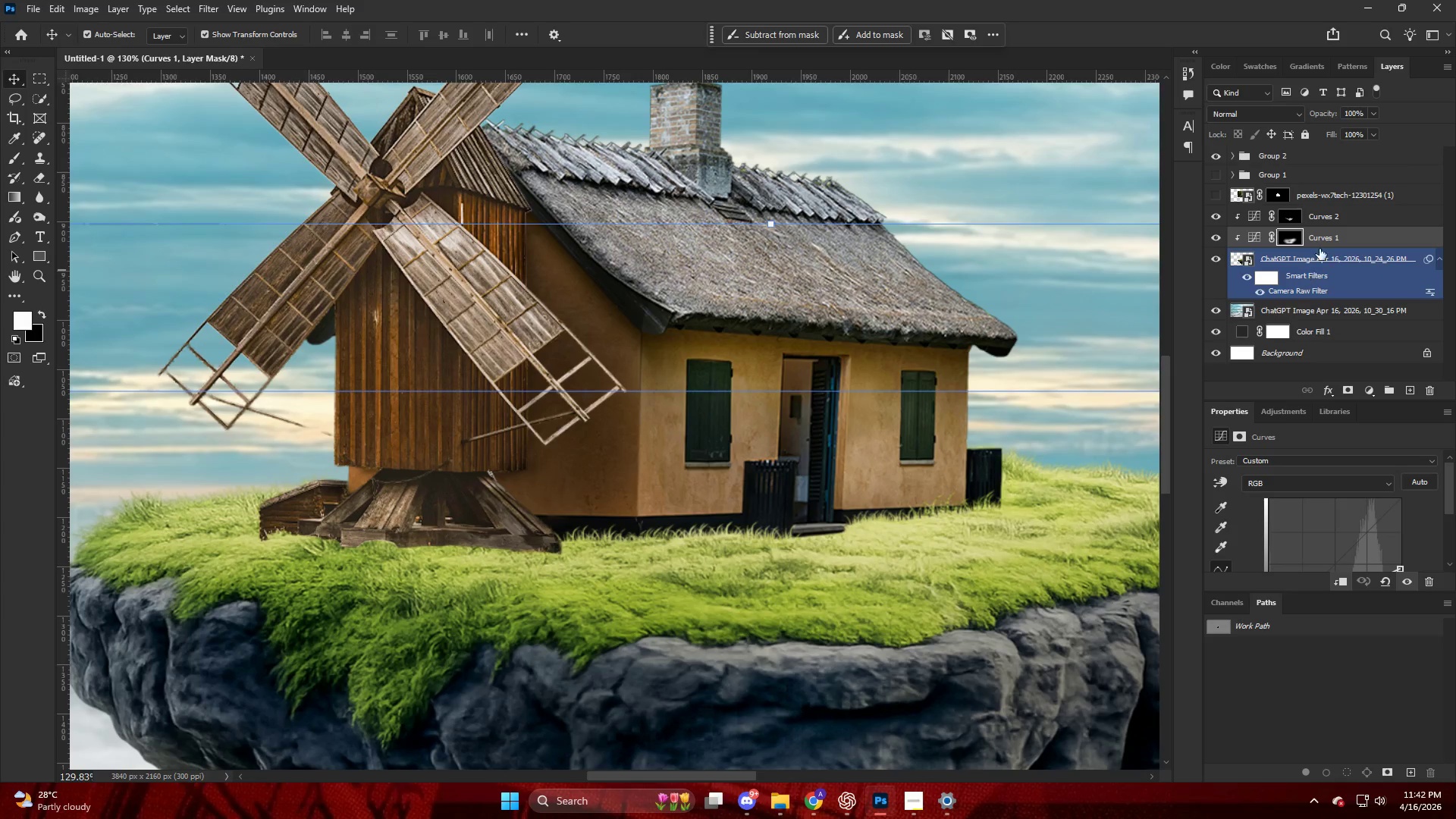 
left_click([1323, 218])
 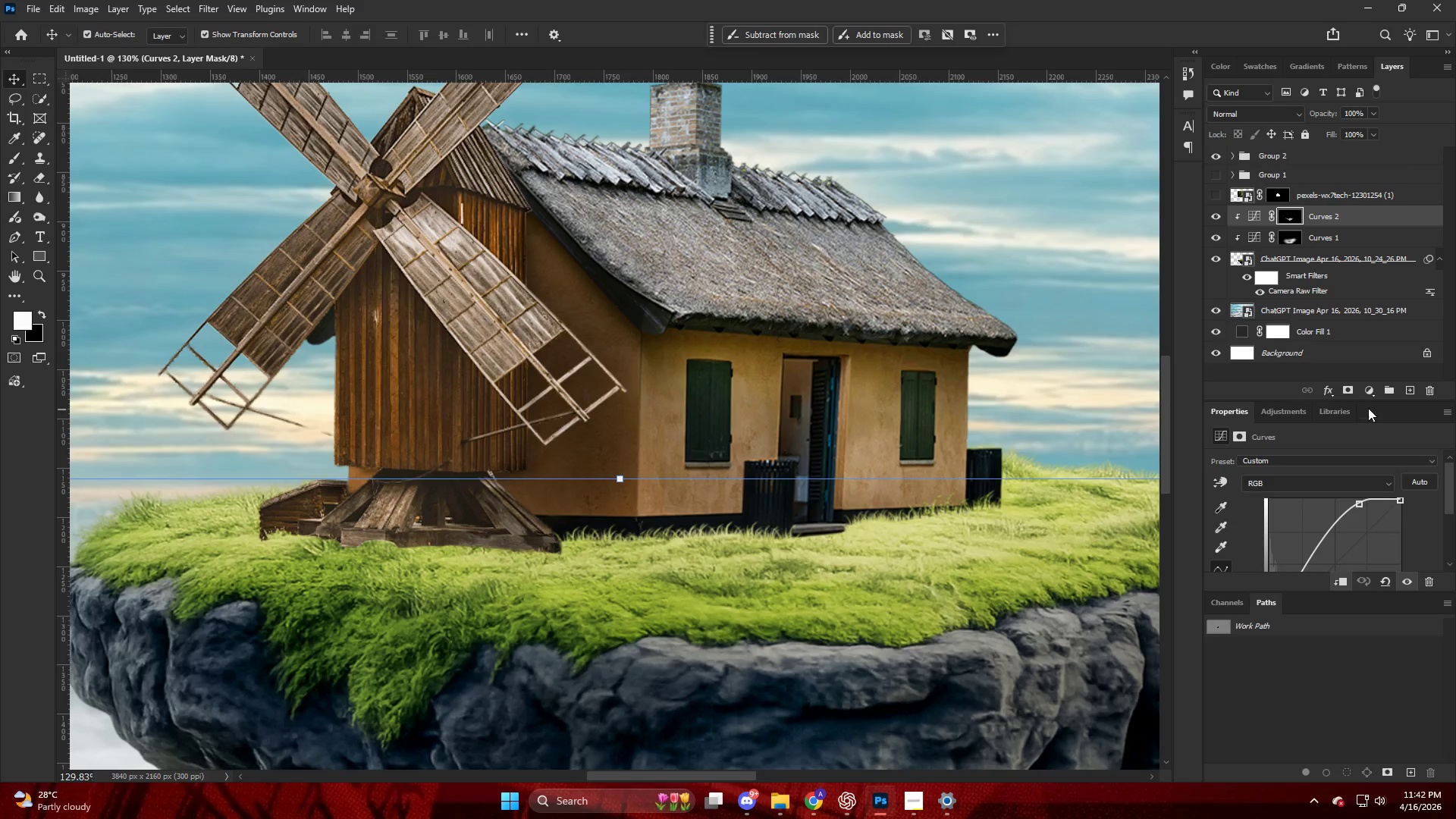 
left_click([1370, 388])
 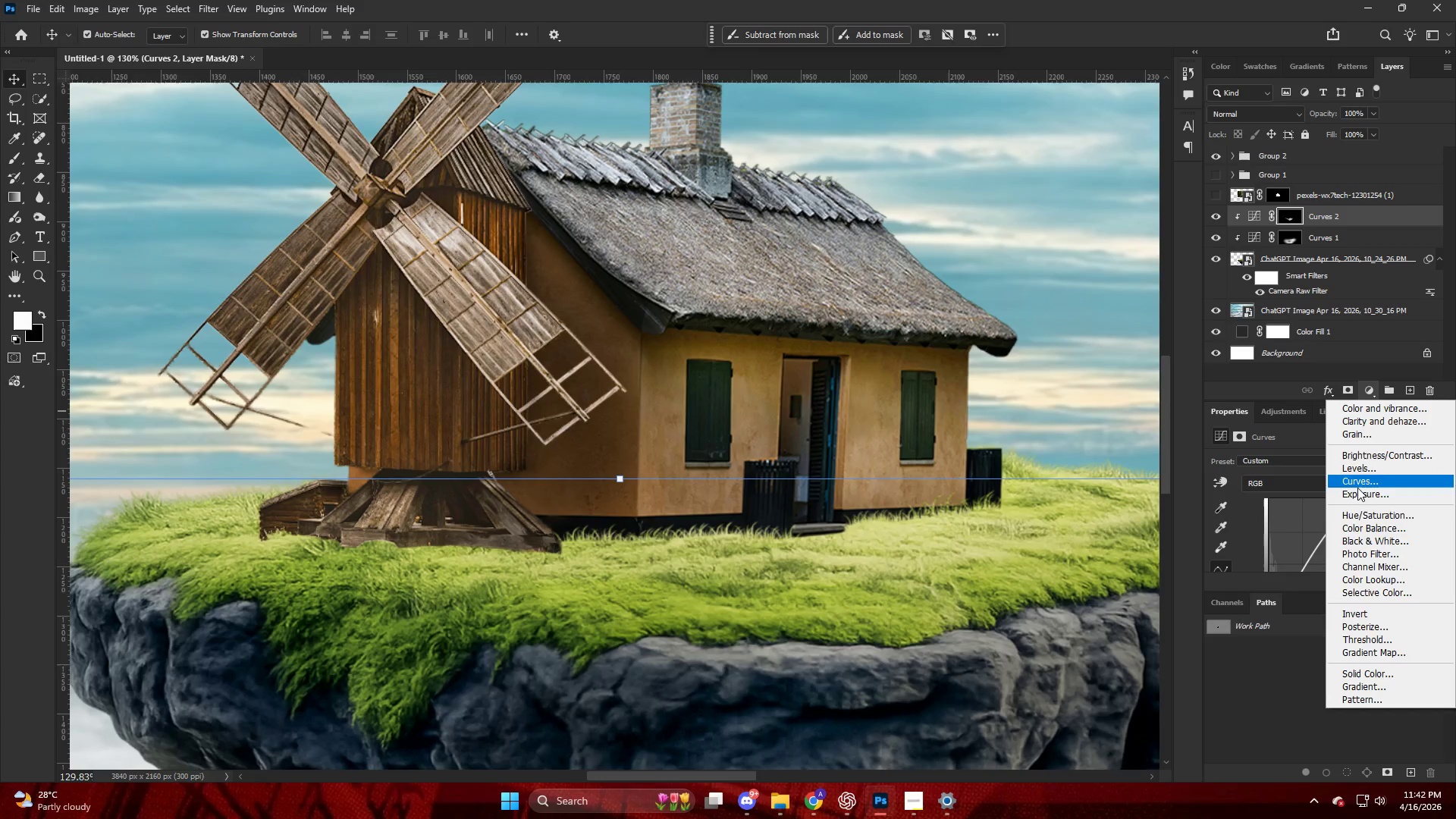 
left_click([1357, 491])
 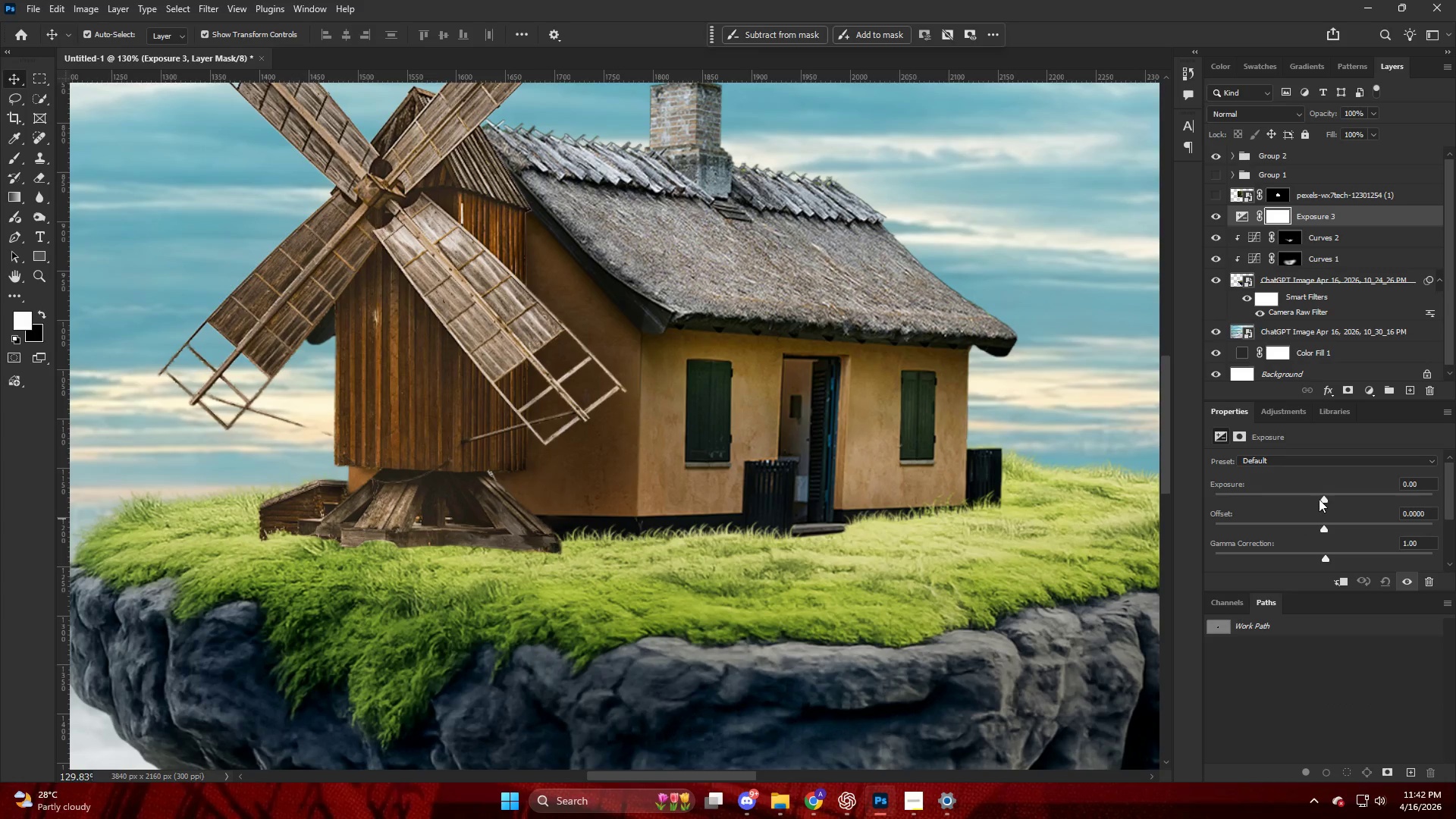 
left_click_drag(start_coordinate=[1323, 493], to_coordinate=[1277, 497])
 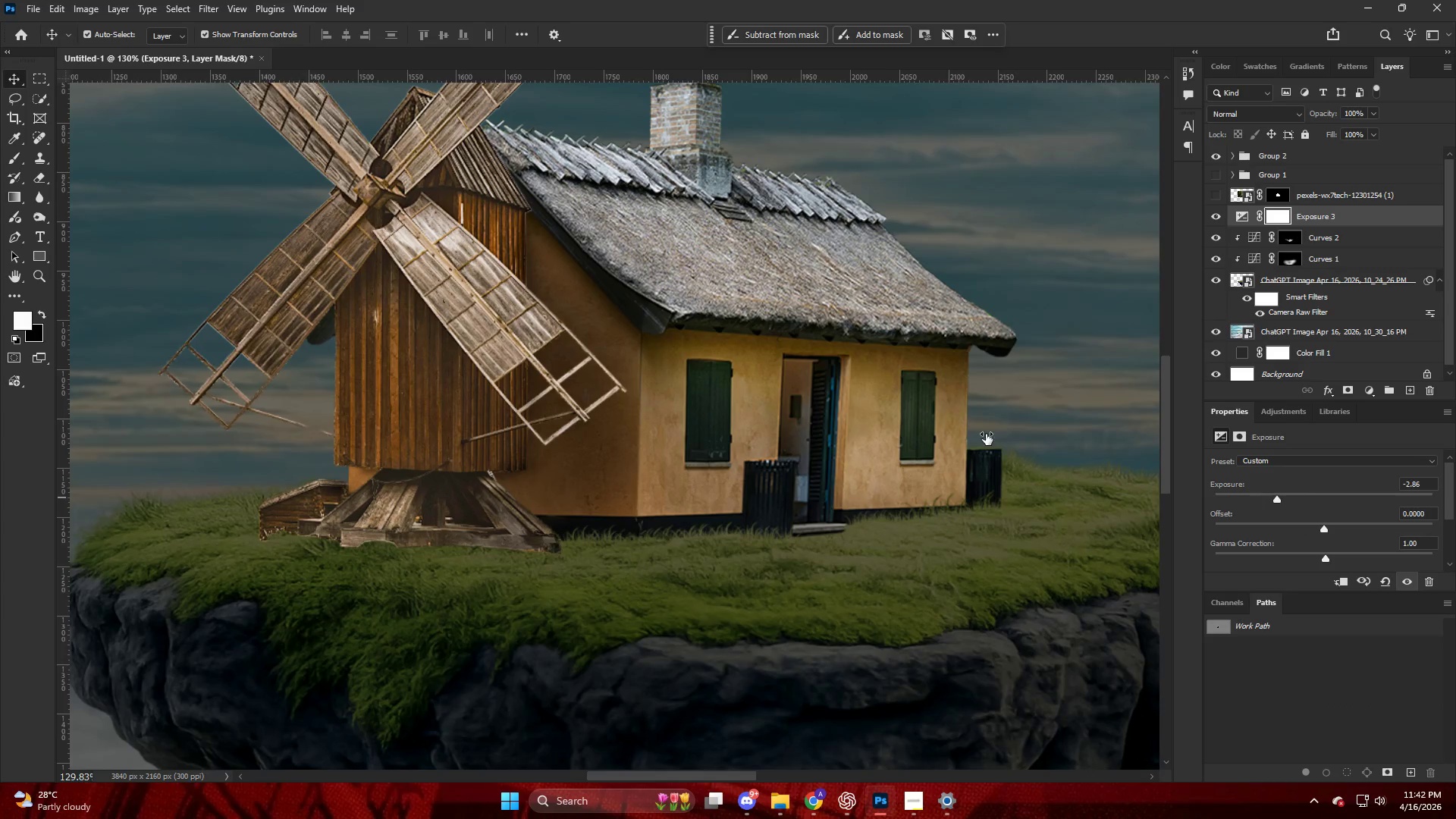 
hold_key(key=AltLeft, duration=0.31)
scroll: coordinate [752, 397], scroll_direction: down, amount: 6.0
 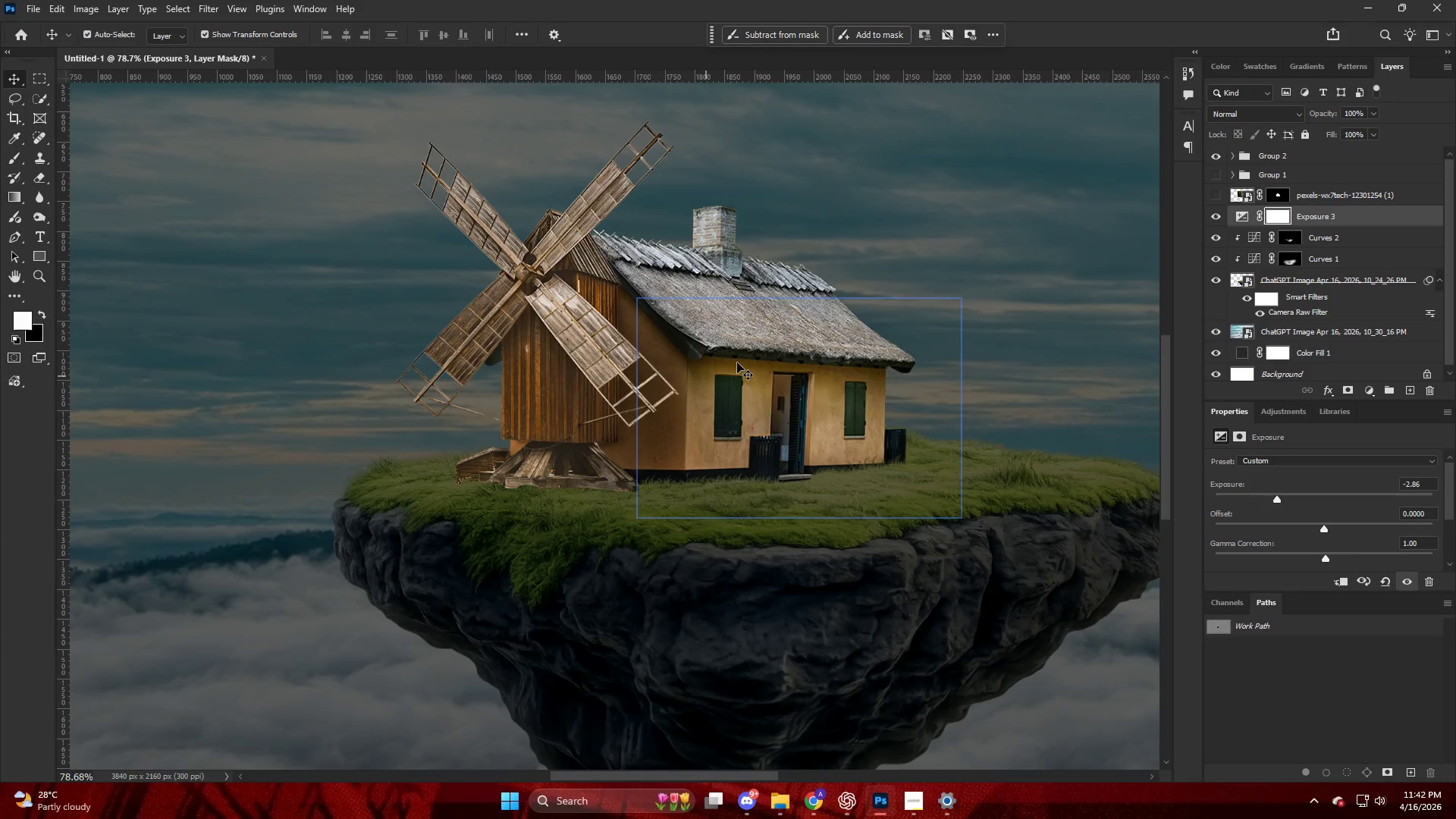 
key(Control+I)
 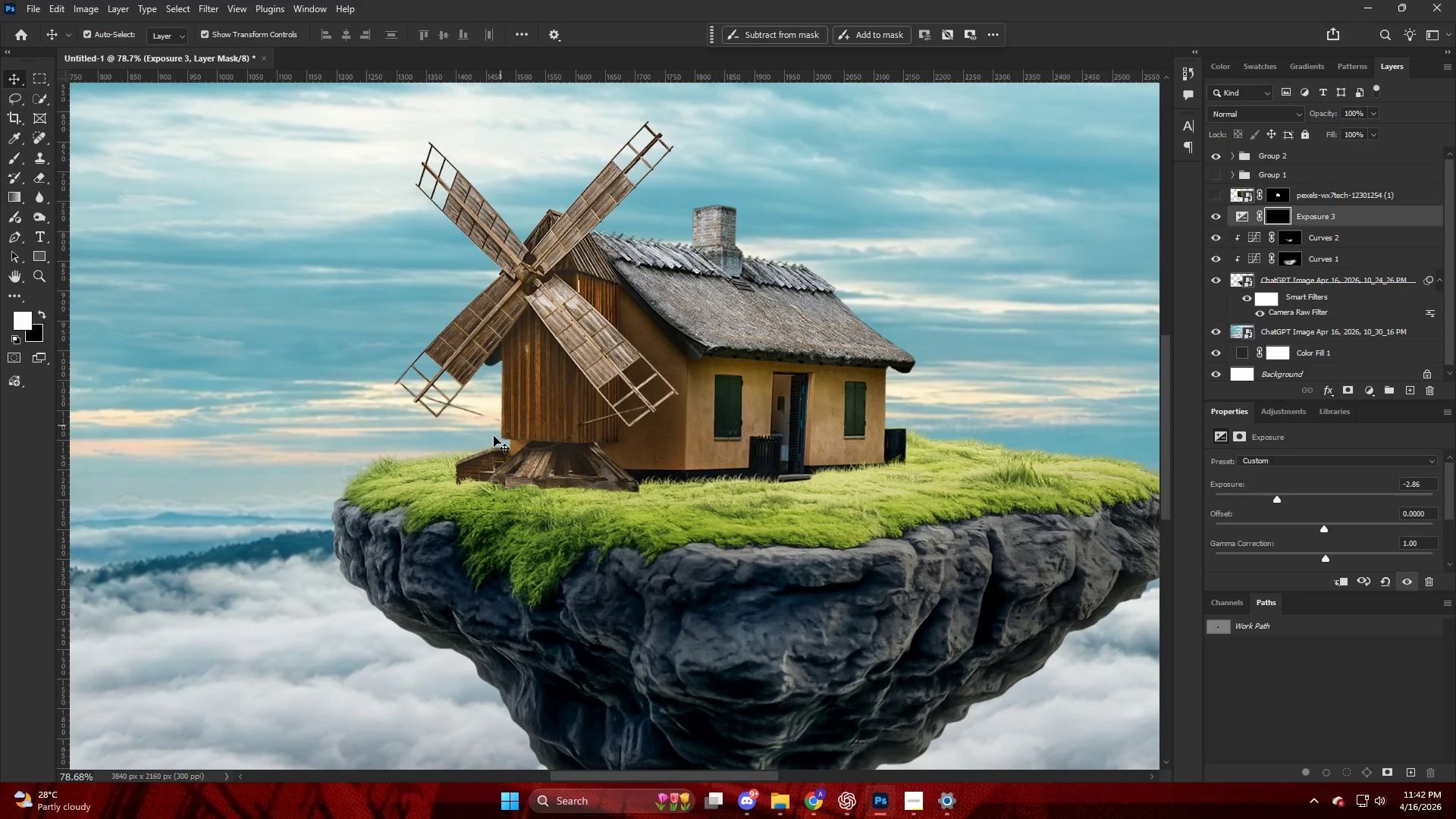 
hold_key(key=AltLeft, duration=0.38)
 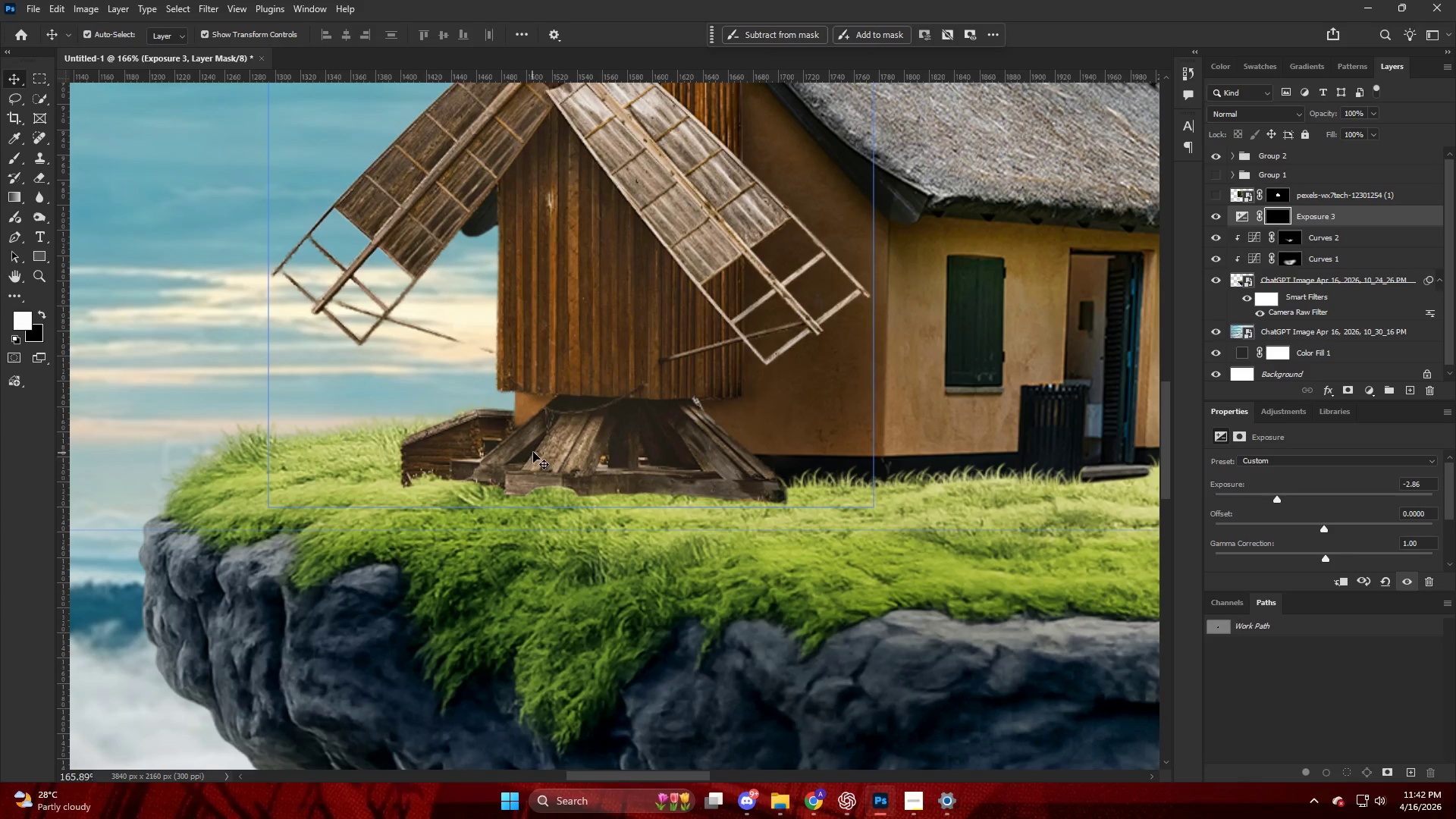 
key(B)
 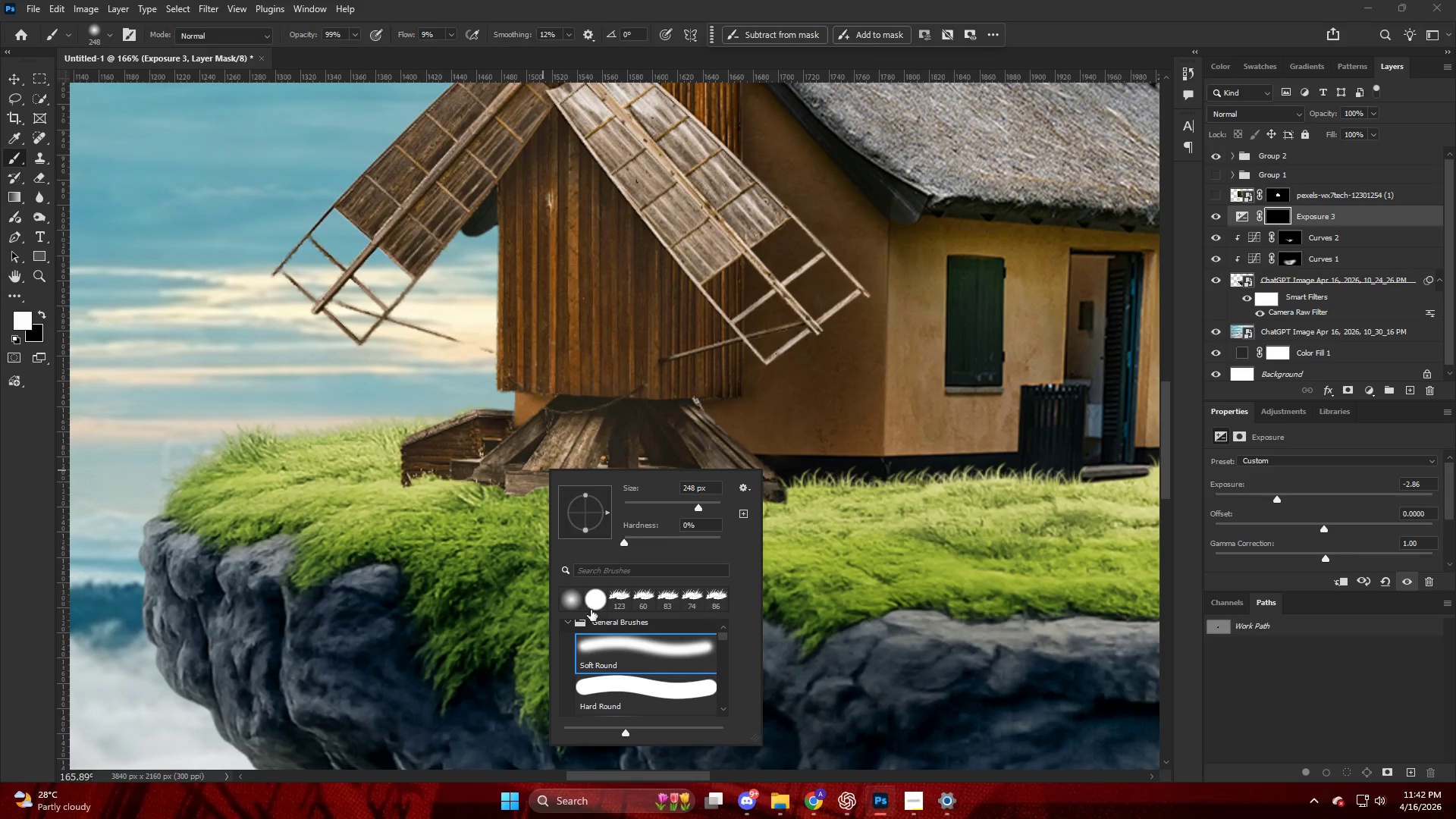 
scroll: coordinate [532, 457], scroll_direction: up, amount: 5.0
 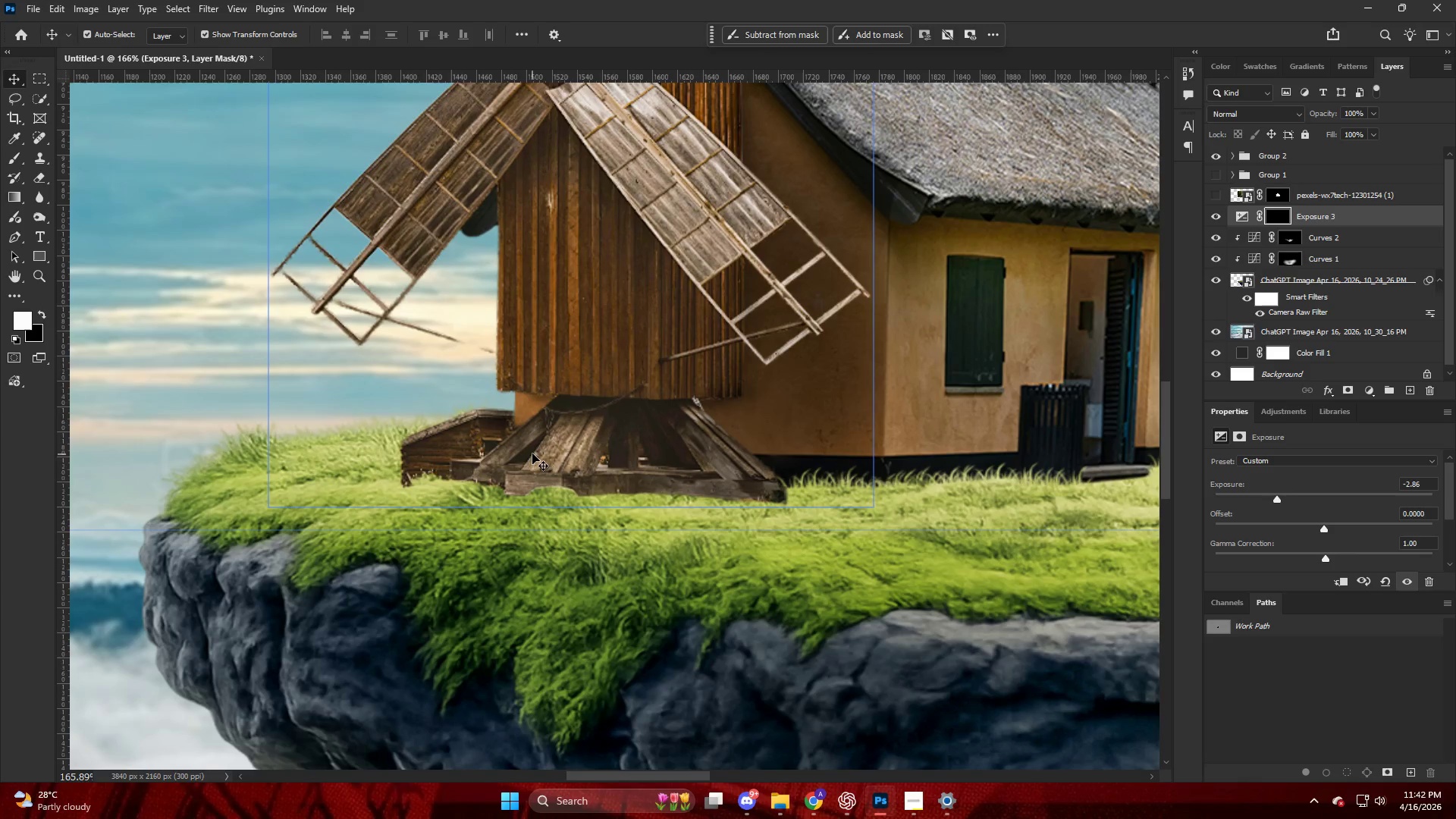 
left_click([576, 602])
 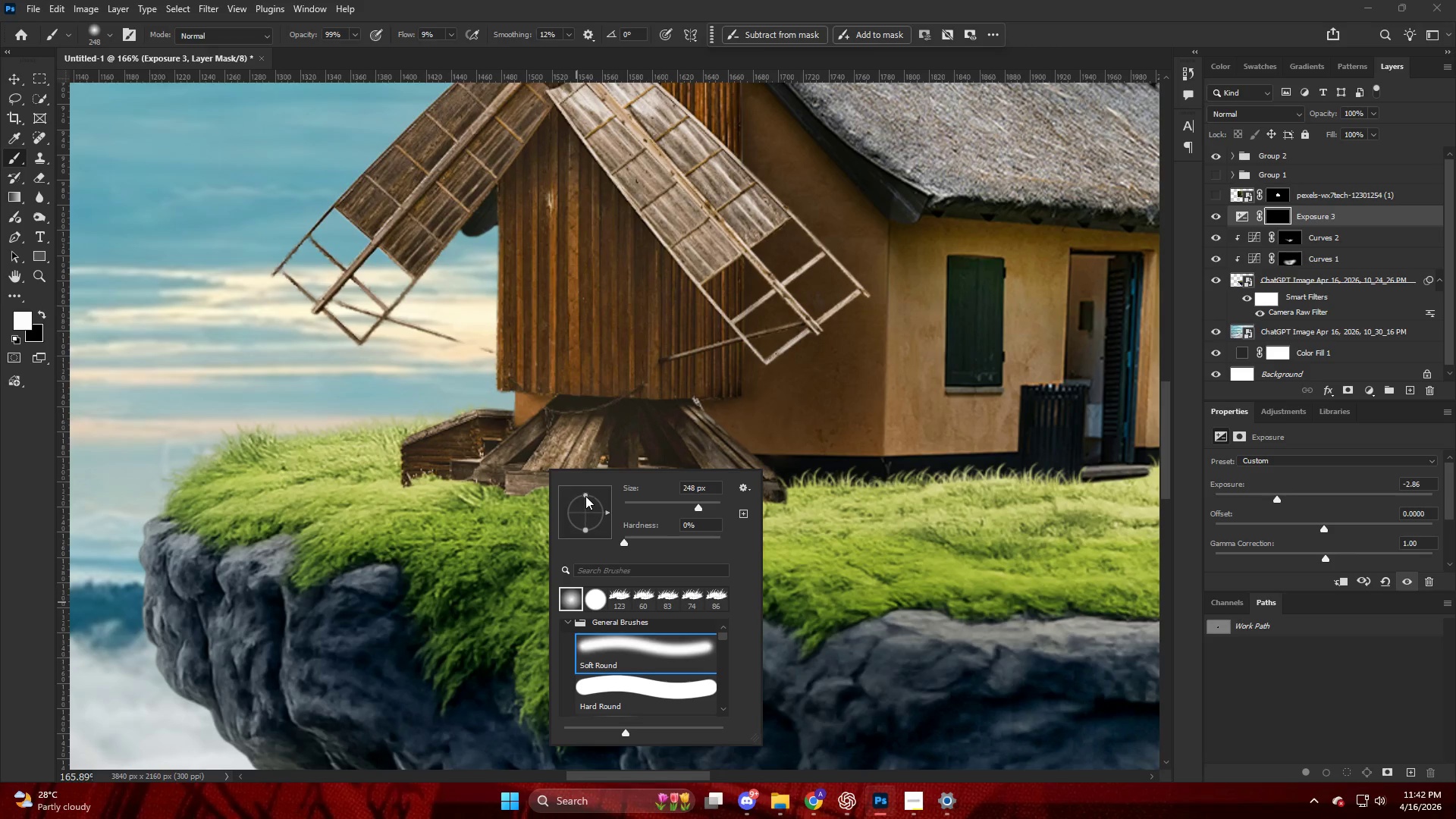 
left_click_drag(start_coordinate=[585, 494], to_coordinate=[585, 510])
 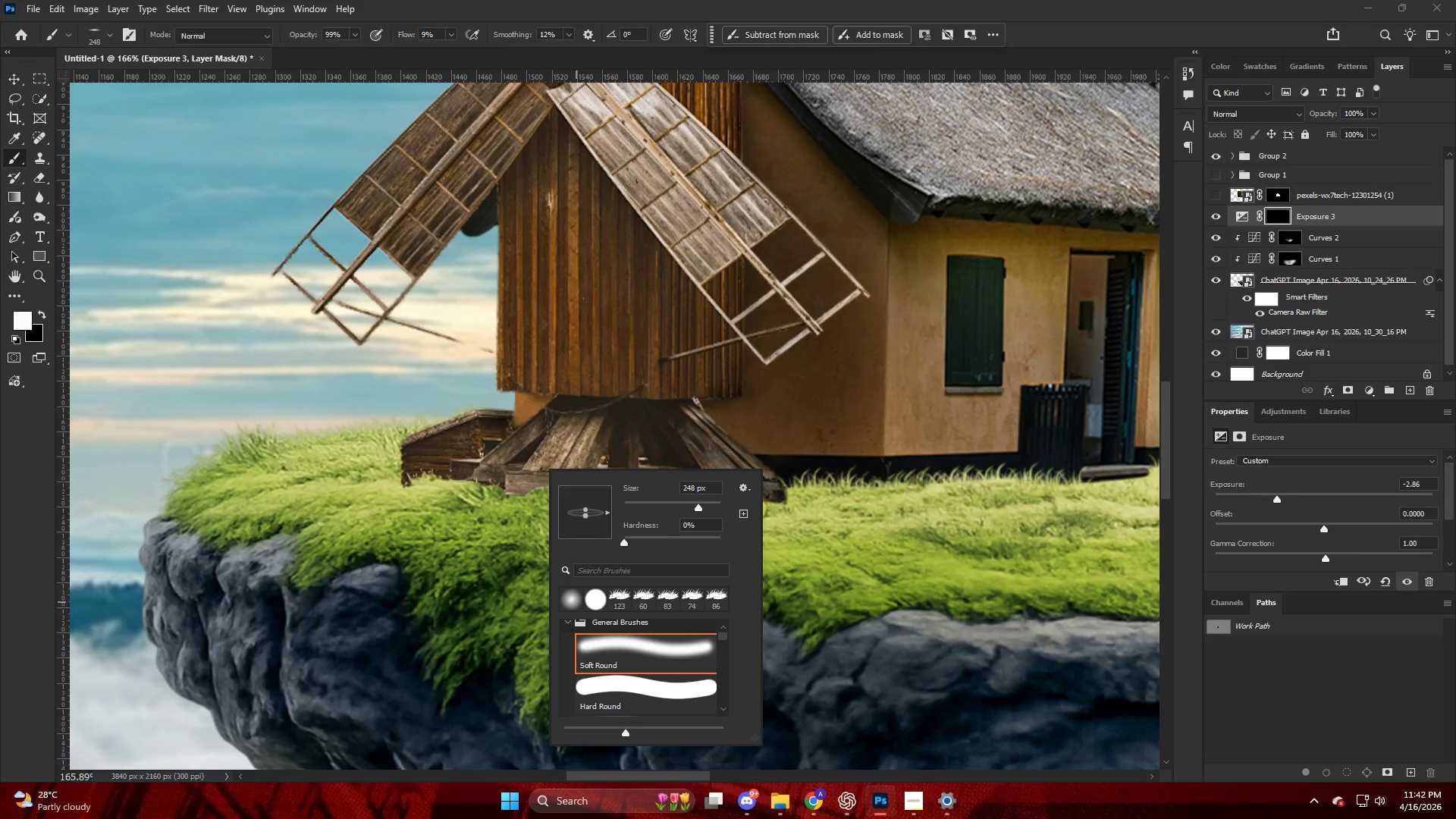 
hold_key(key=AltLeft, duration=0.38)
 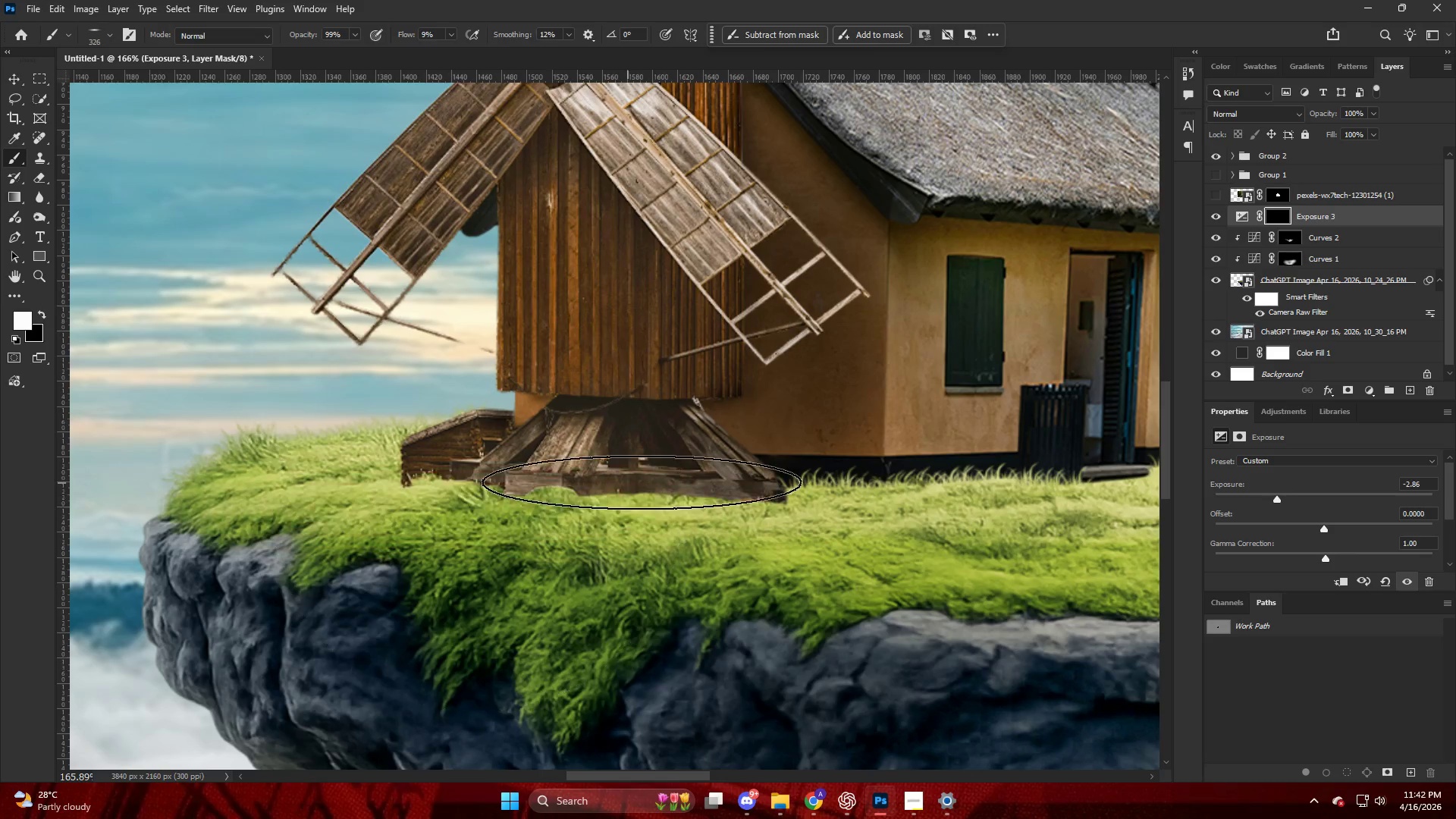 
left_click_drag(start_coordinate=[641, 482], to_coordinate=[650, 479])
 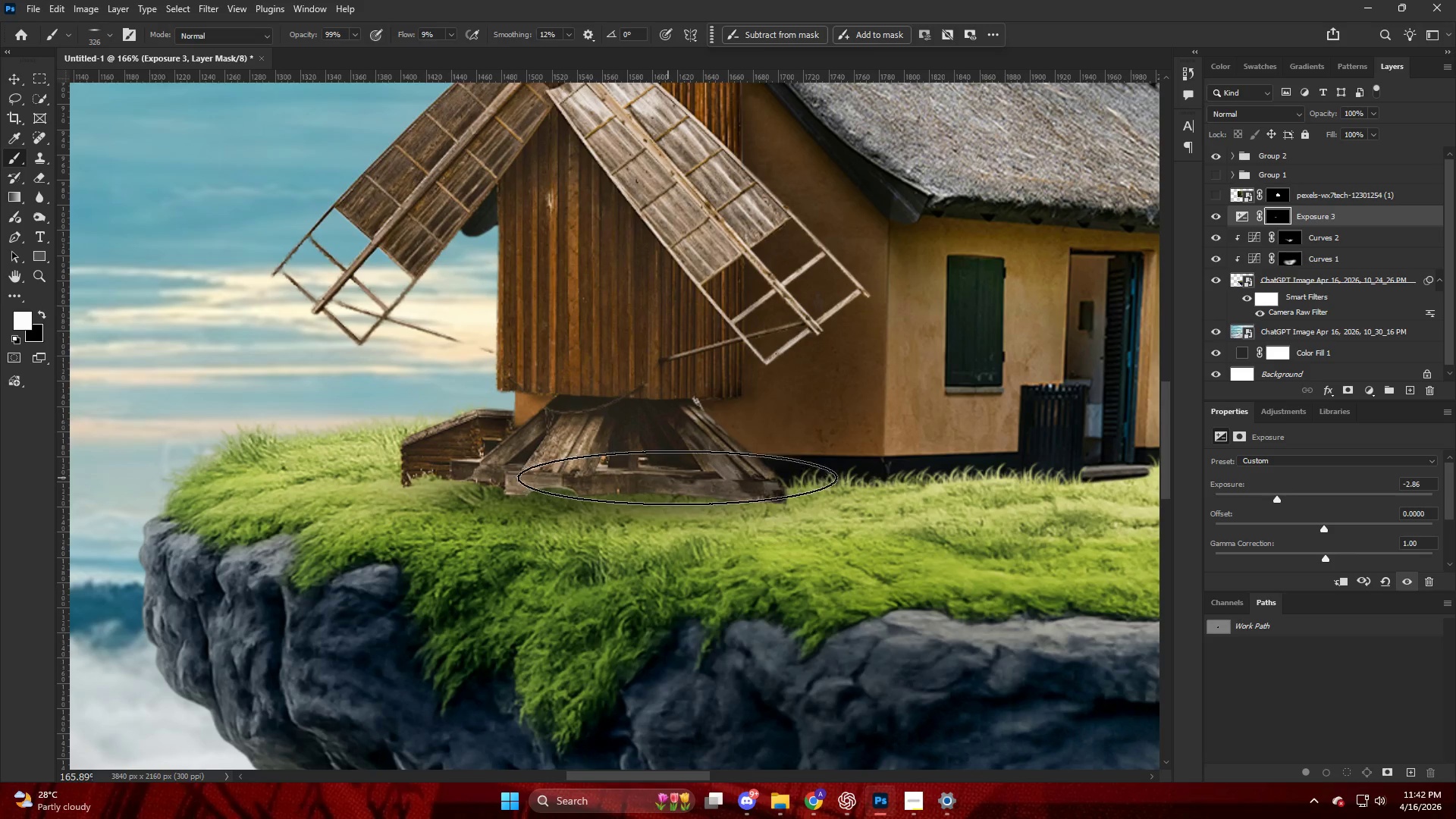 
key(Control+ControlLeft)
 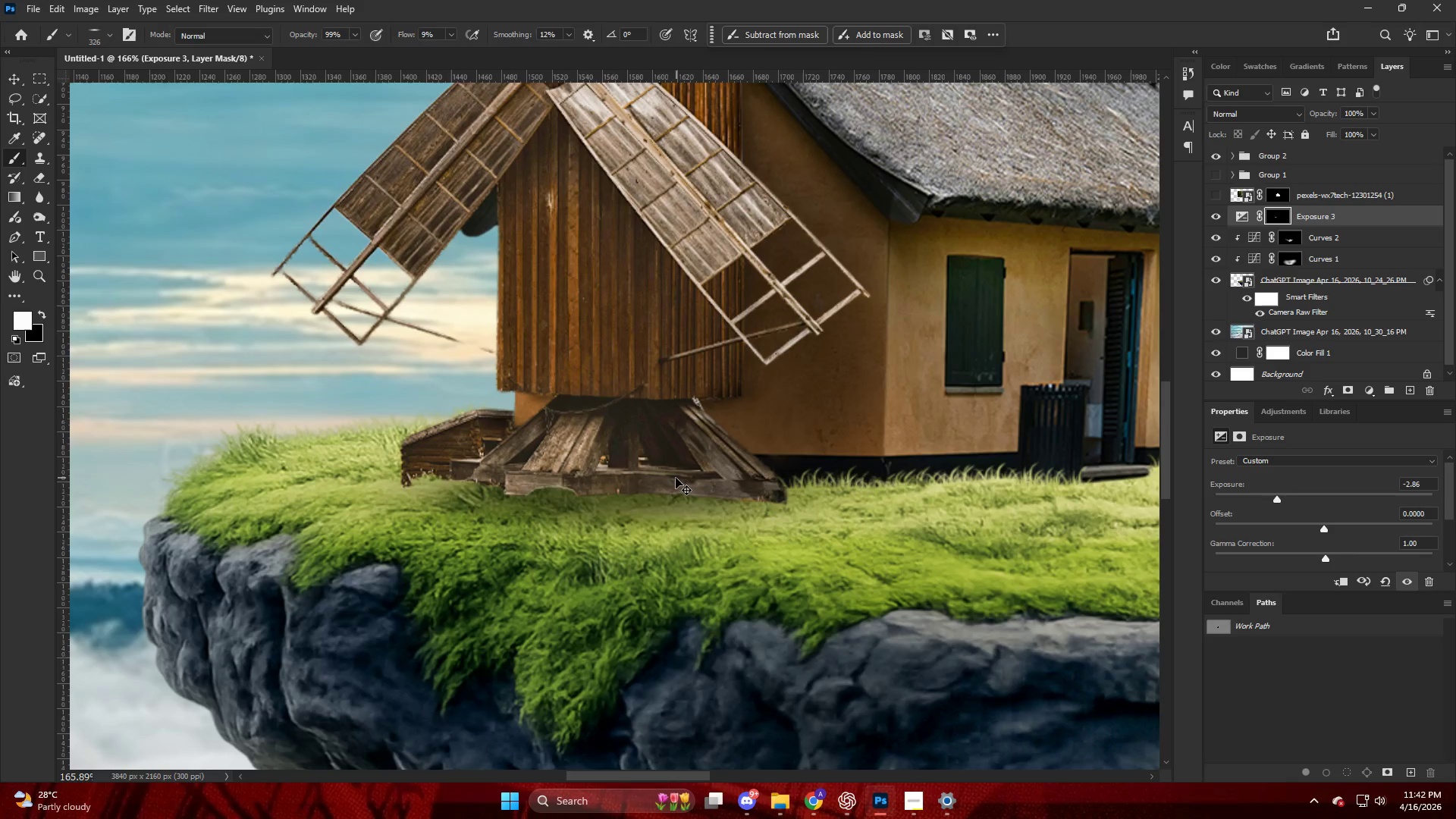 
key(Control+Z)
 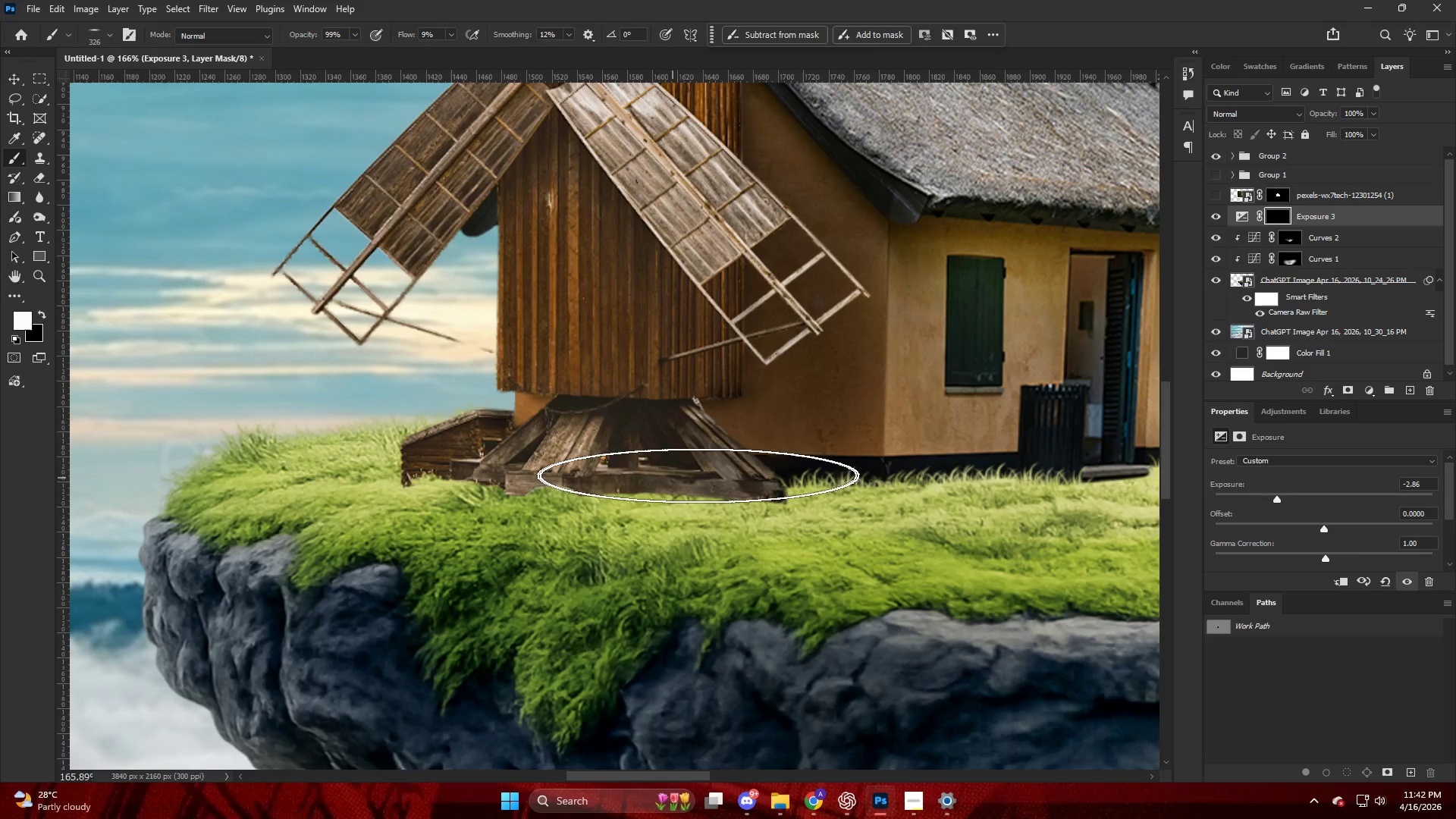 
left_click_drag(start_coordinate=[700, 475], to_coordinate=[383, 481])
 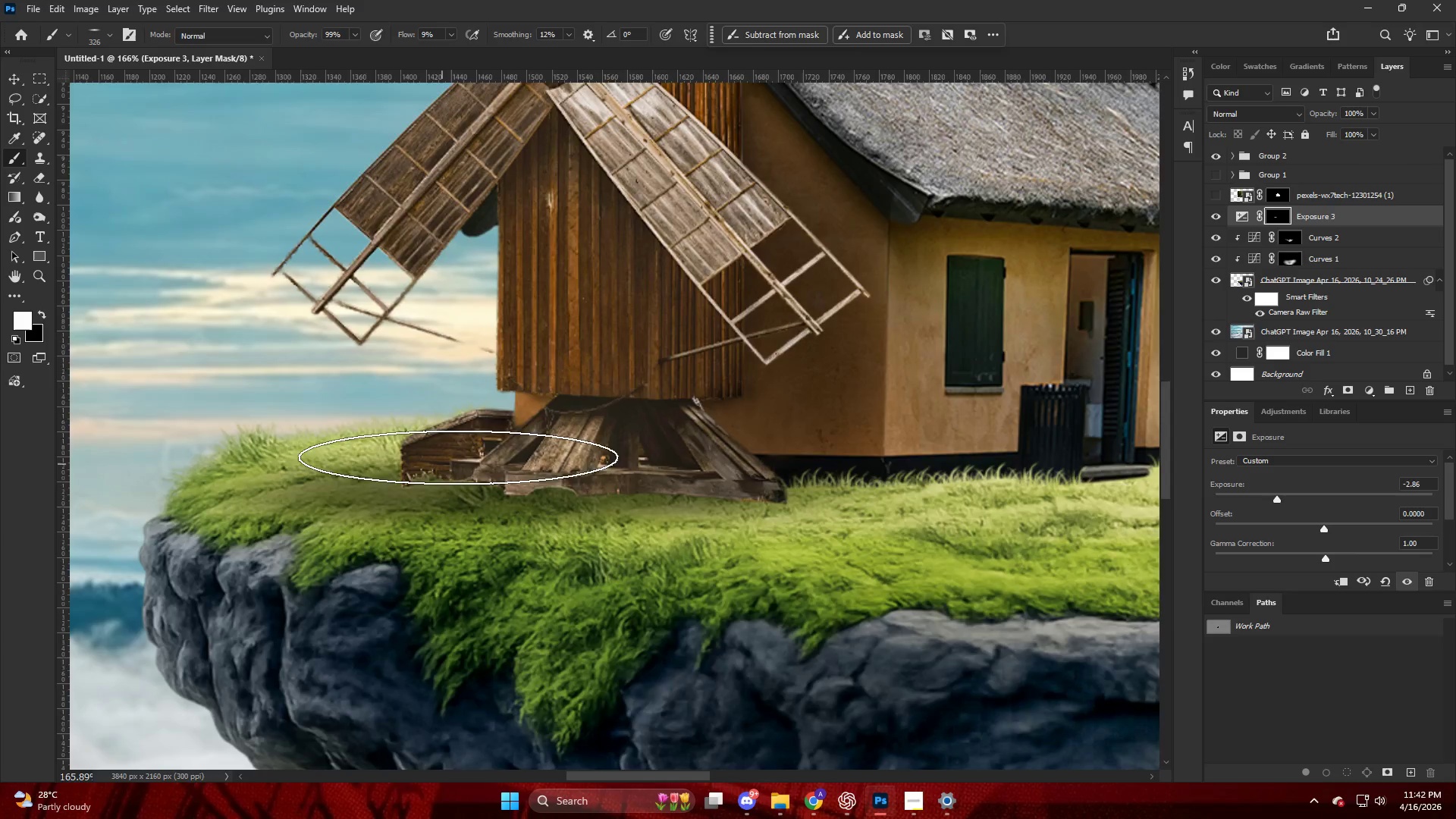 
hold_key(key=AltLeft, duration=0.47)
scroll: coordinate [463, 450], scroll_direction: down, amount: 13.0
 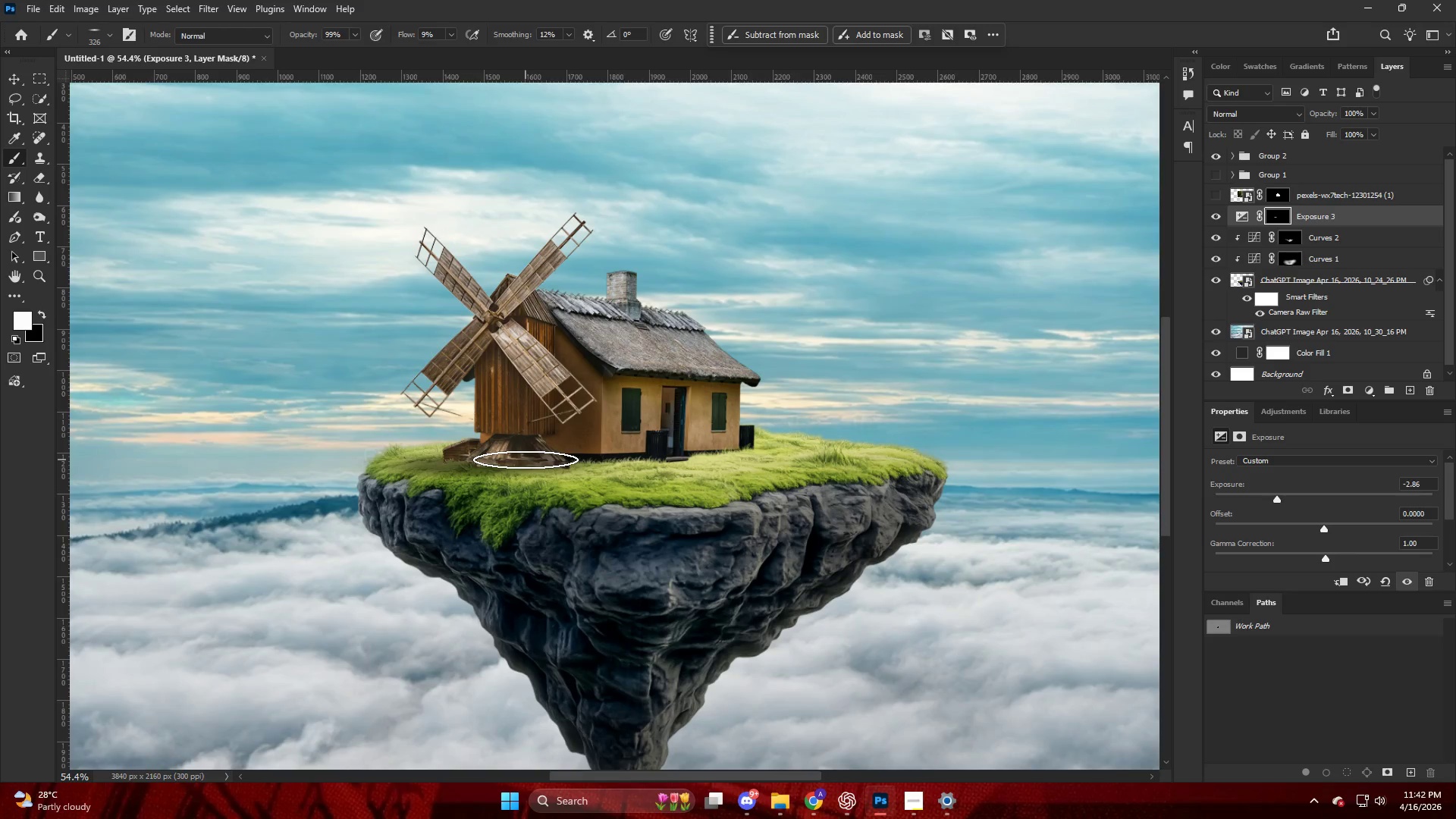 
hold_key(key=AltLeft, duration=0.5)
 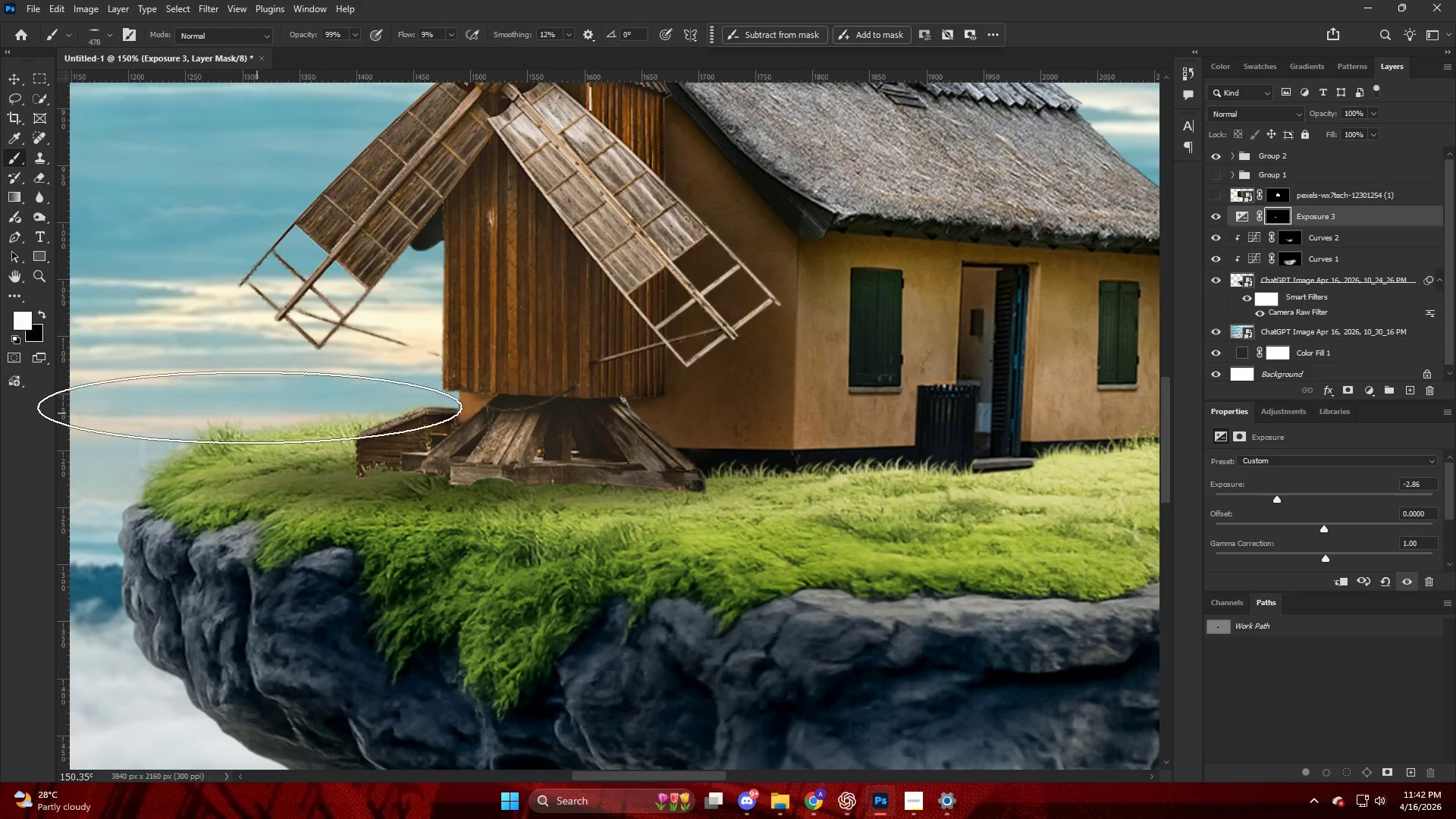 
key(Alt+AltLeft)
 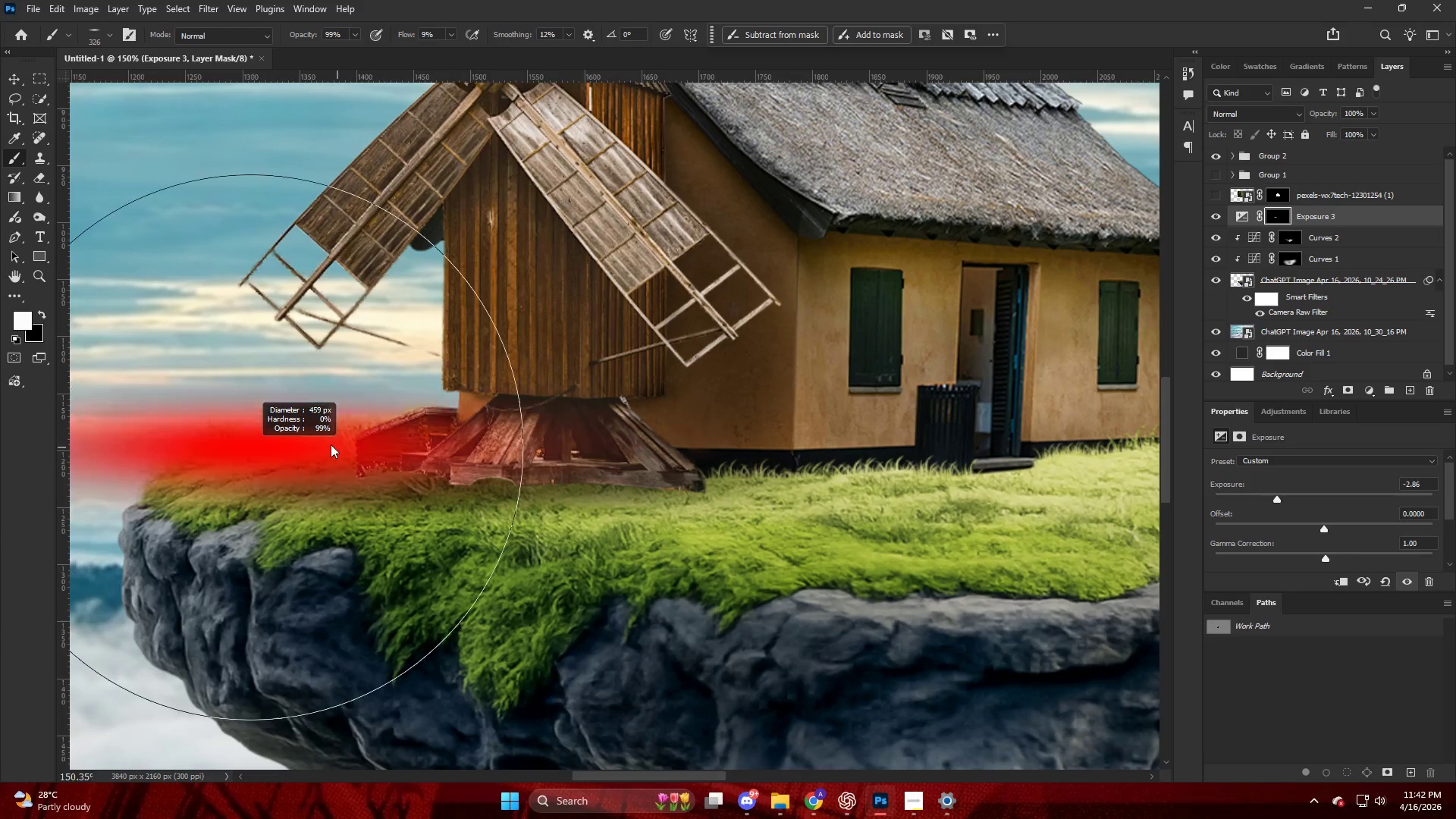 
scroll: coordinate [491, 451], scroll_direction: up, amount: 11.0
 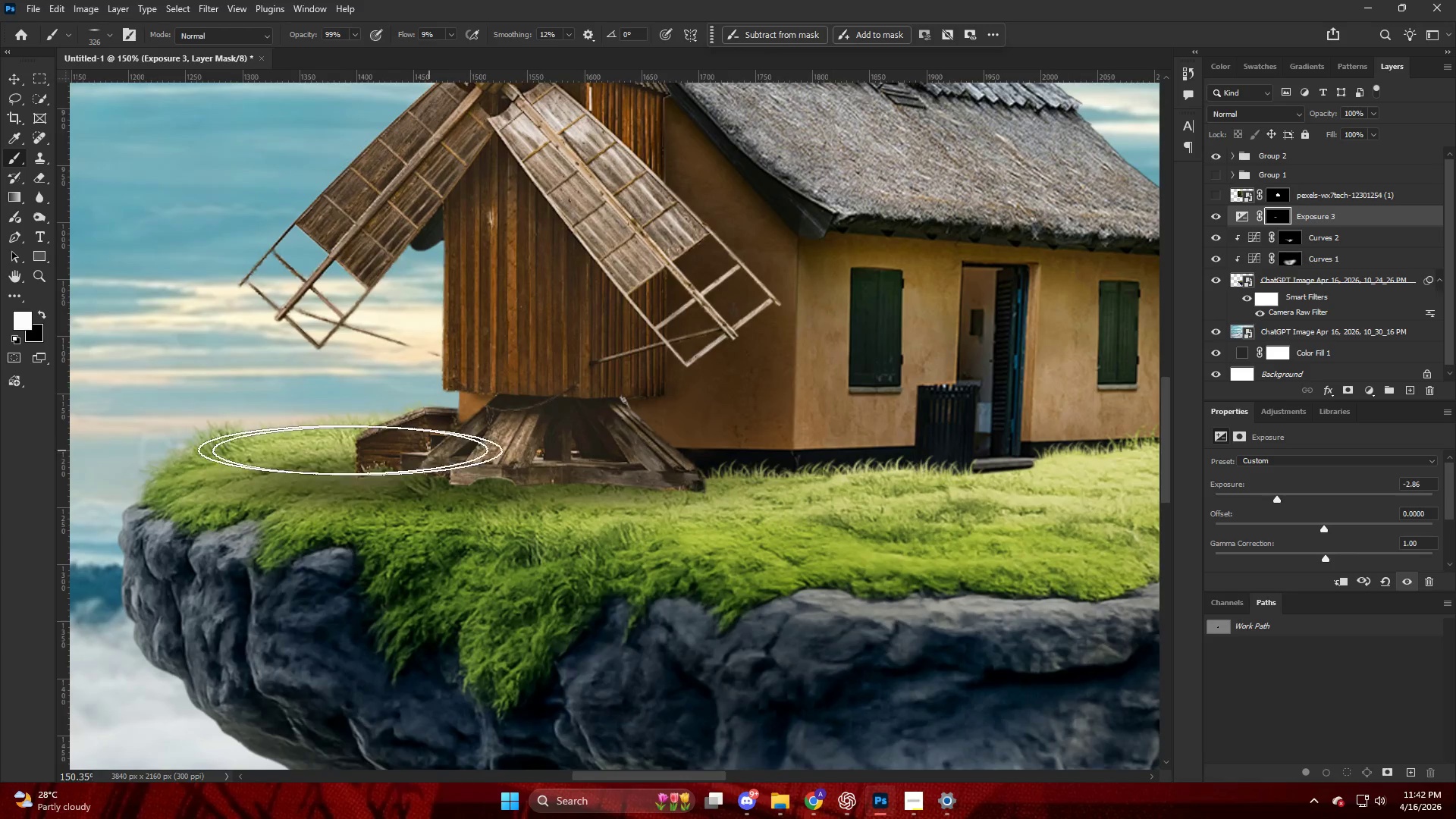 
key(X)
 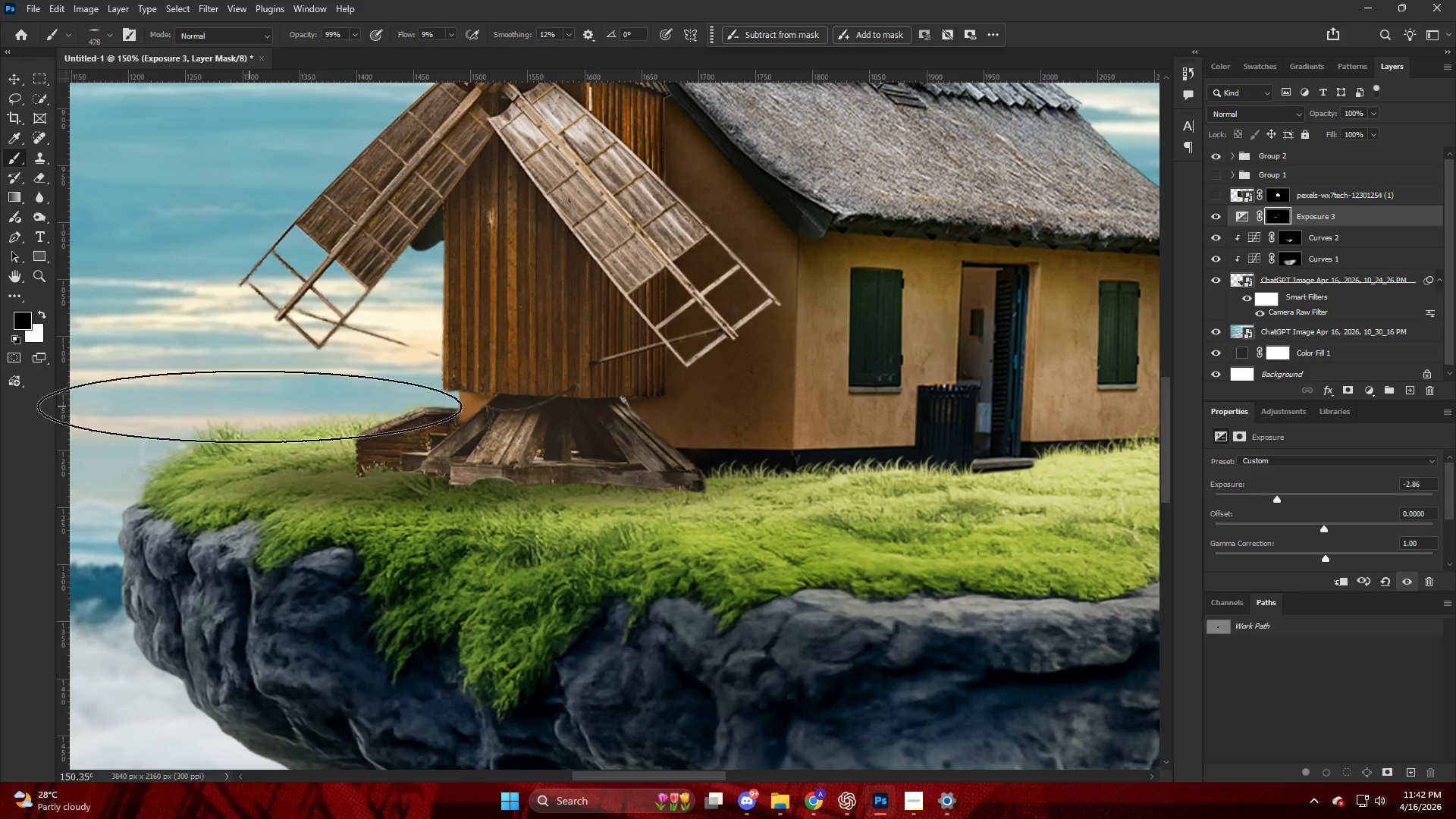 
left_click_drag(start_coordinate=[249, 406], to_coordinate=[89, 456])
 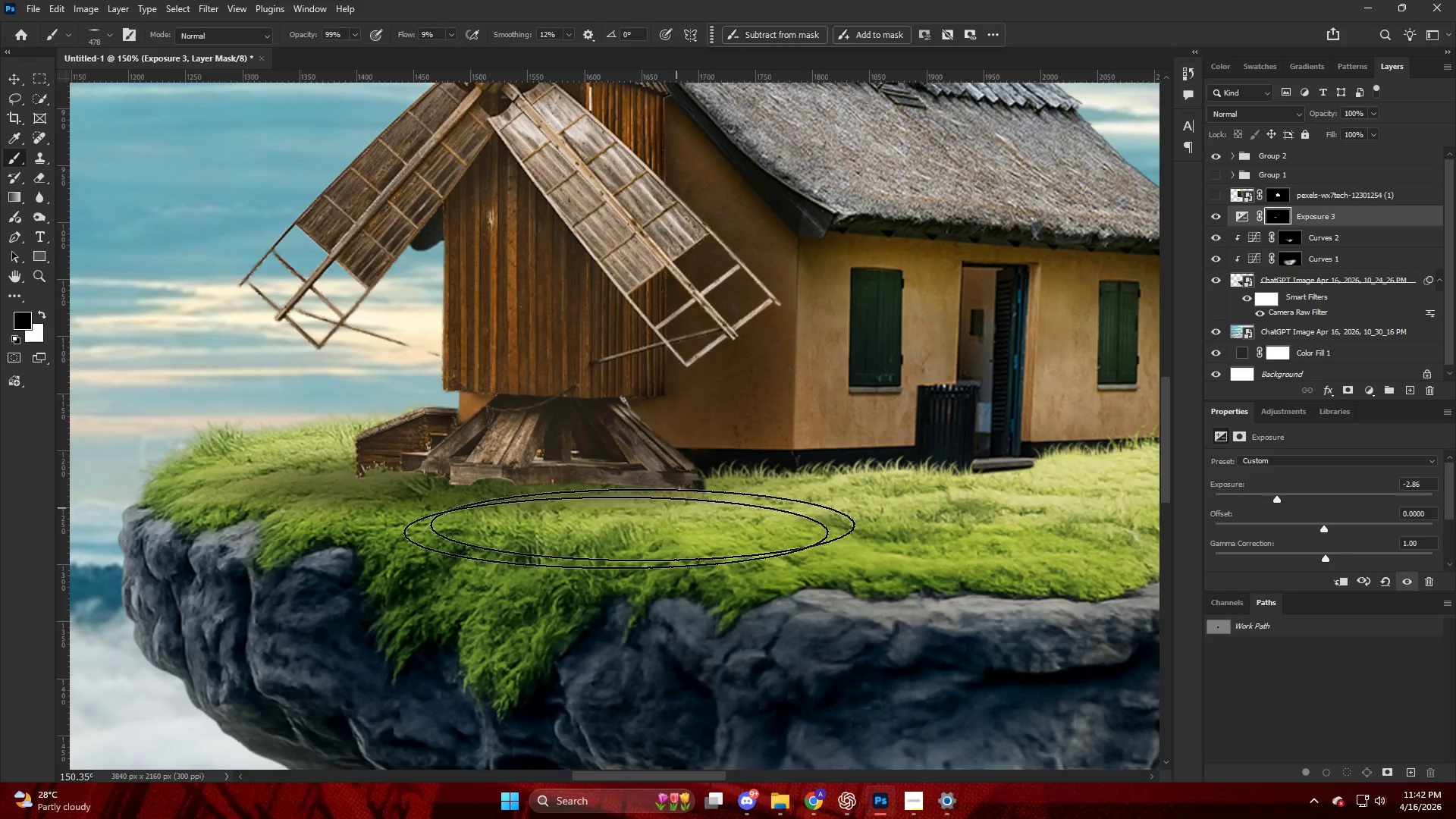 
key(Alt+AltLeft)
 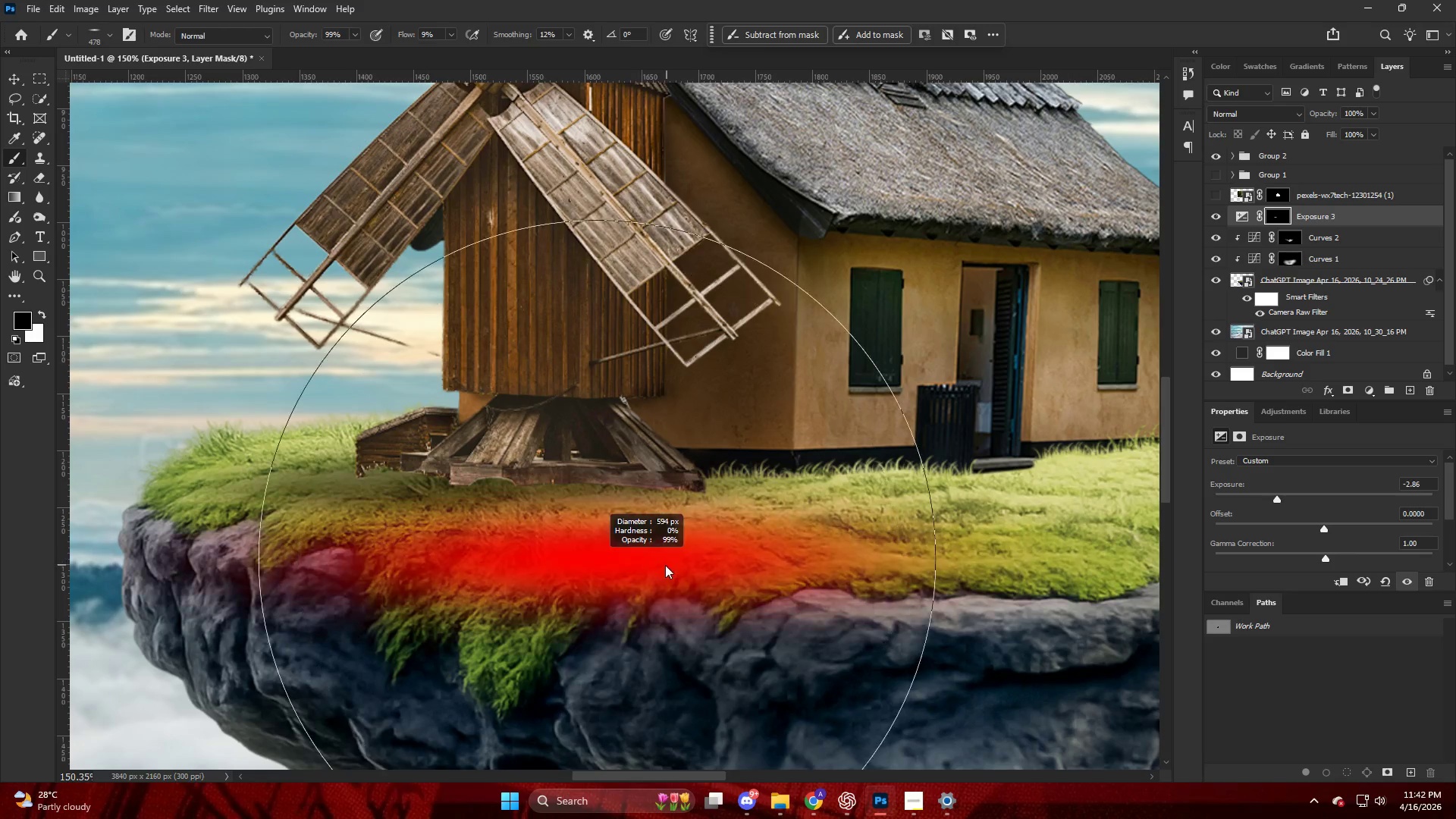 
type(xx)
 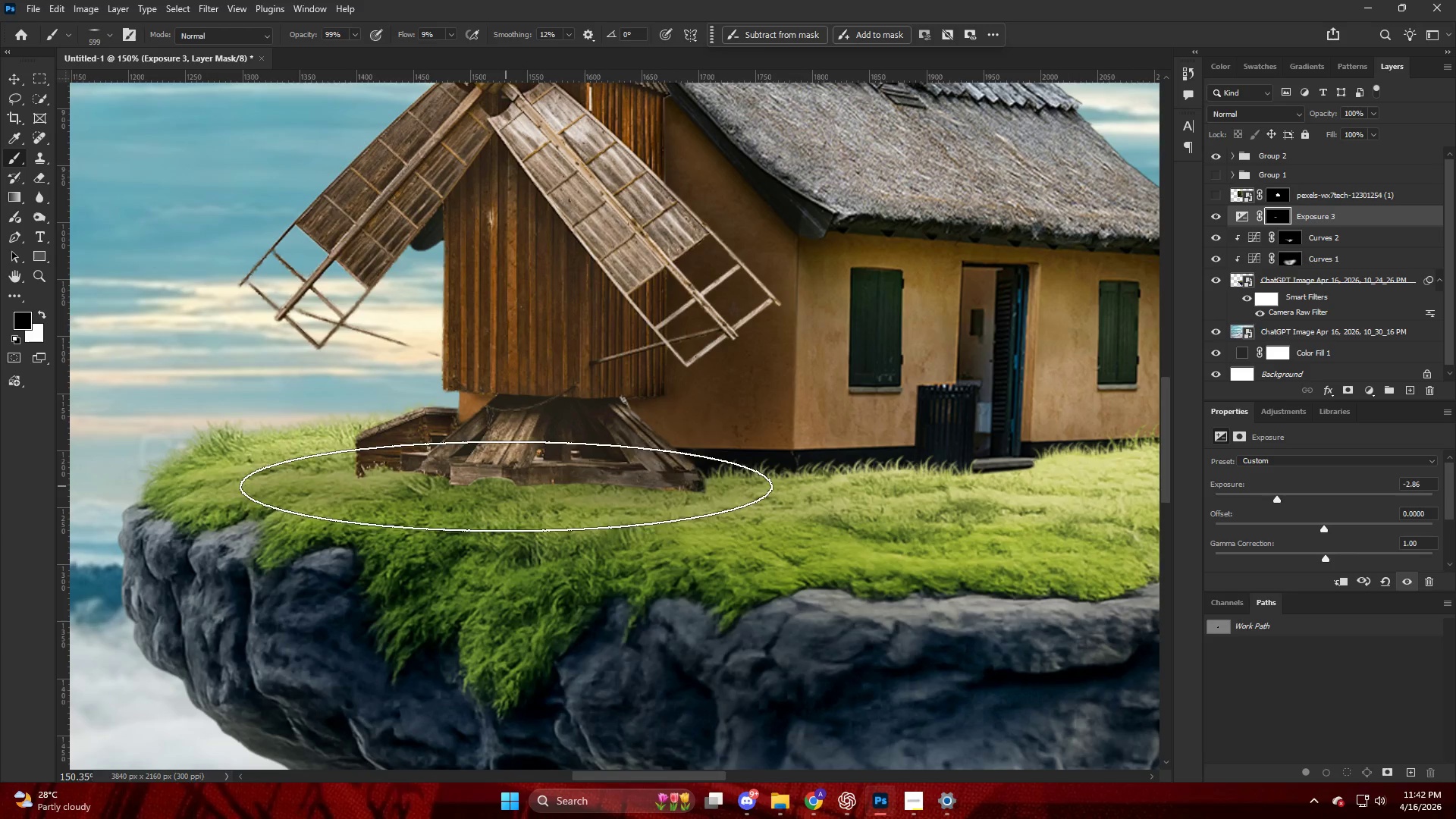 
left_click_drag(start_coordinate=[578, 546], to_coordinate=[695, 496])
 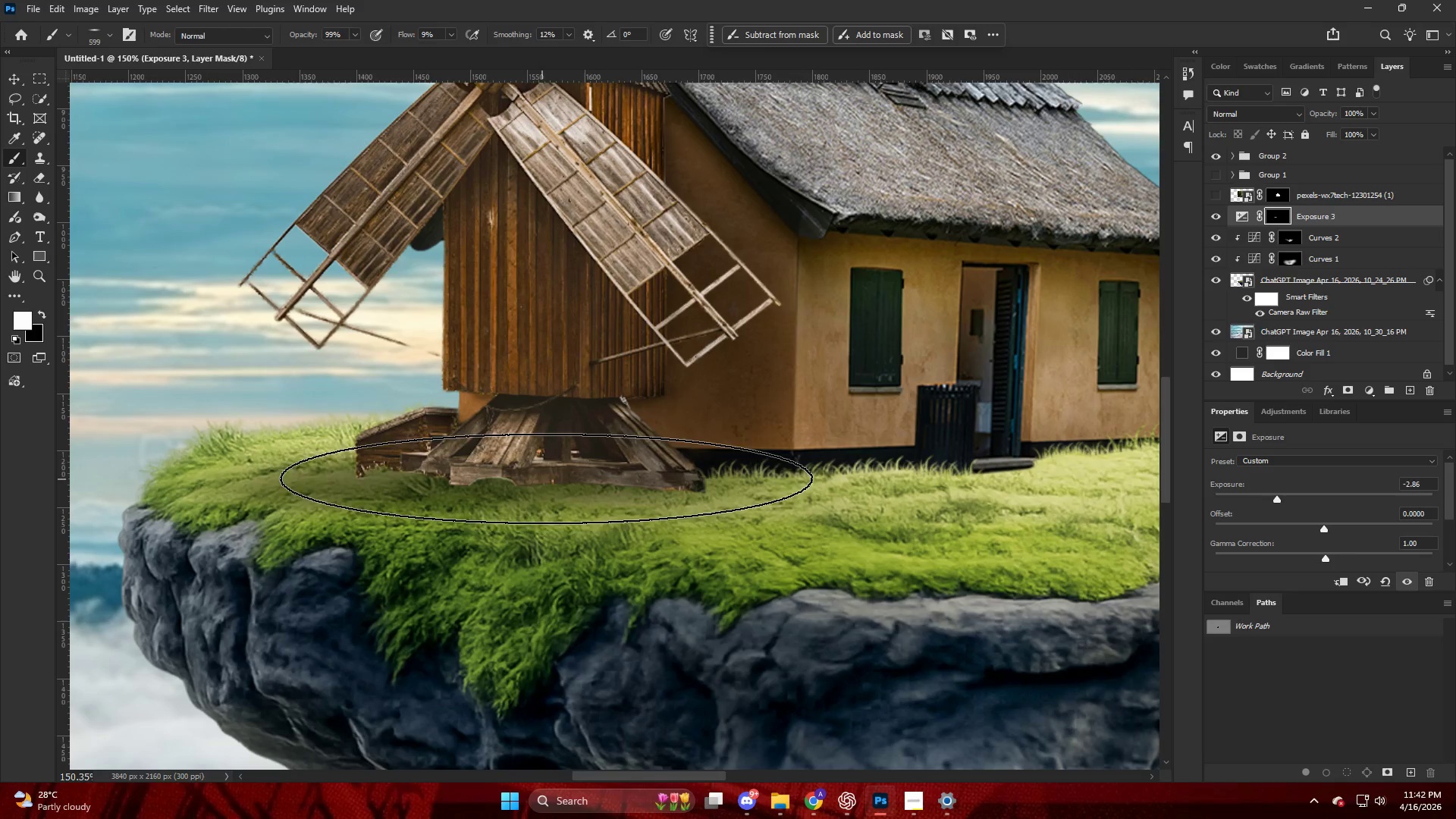 
left_click_drag(start_coordinate=[506, 474], to_coordinate=[481, 485])
 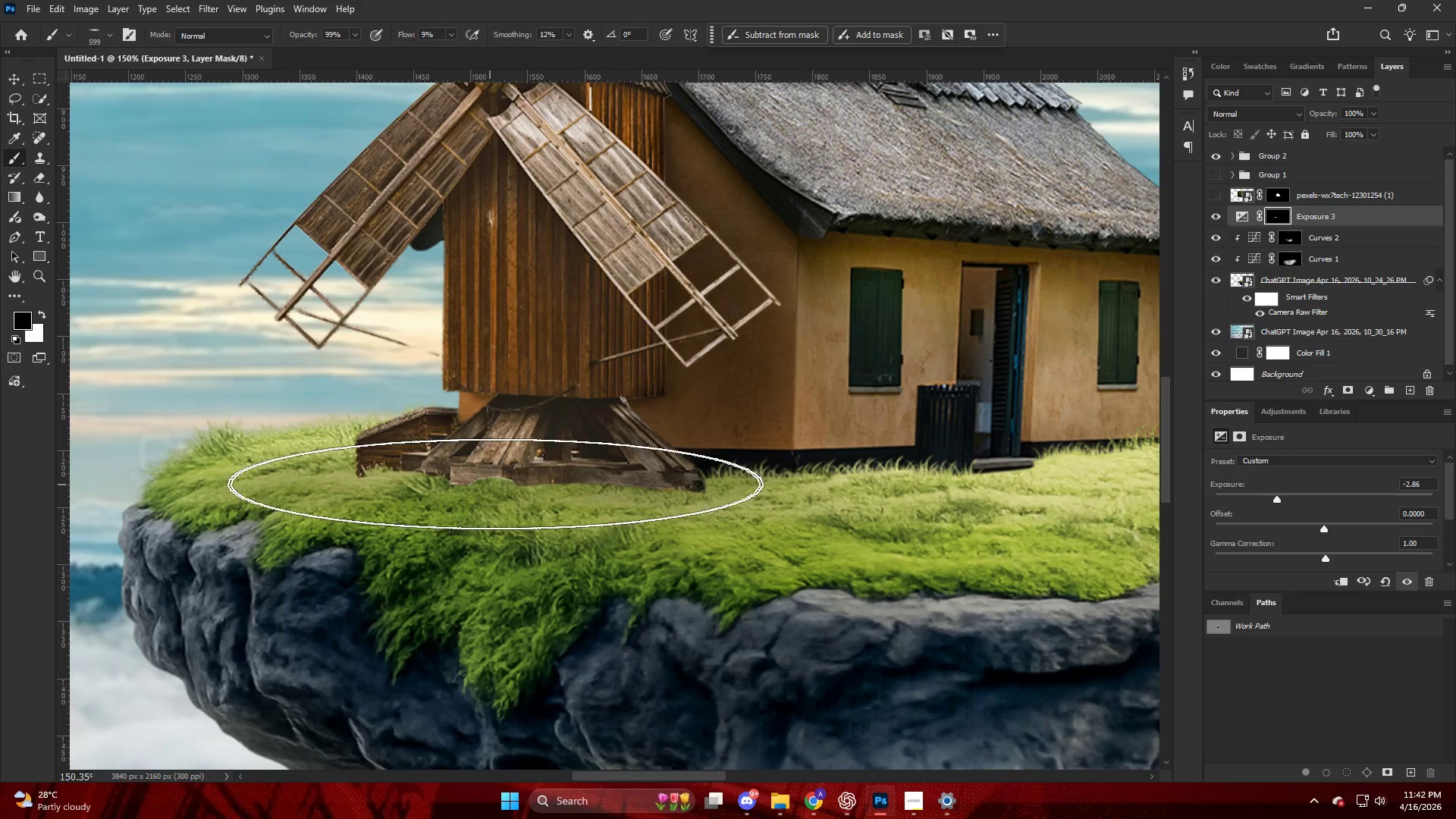 
key(Control+ControlLeft)
 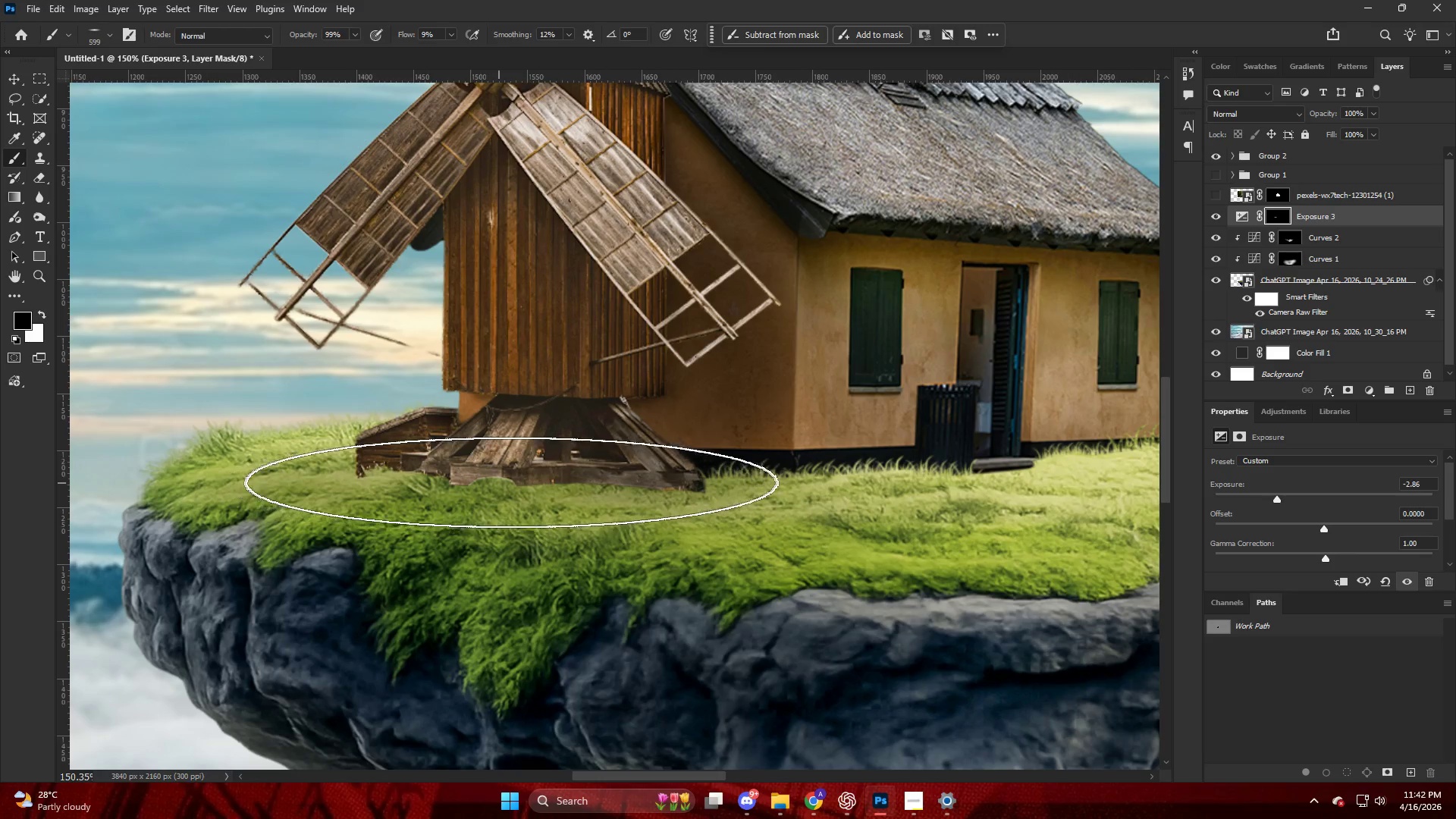 
key(Control+Z)
 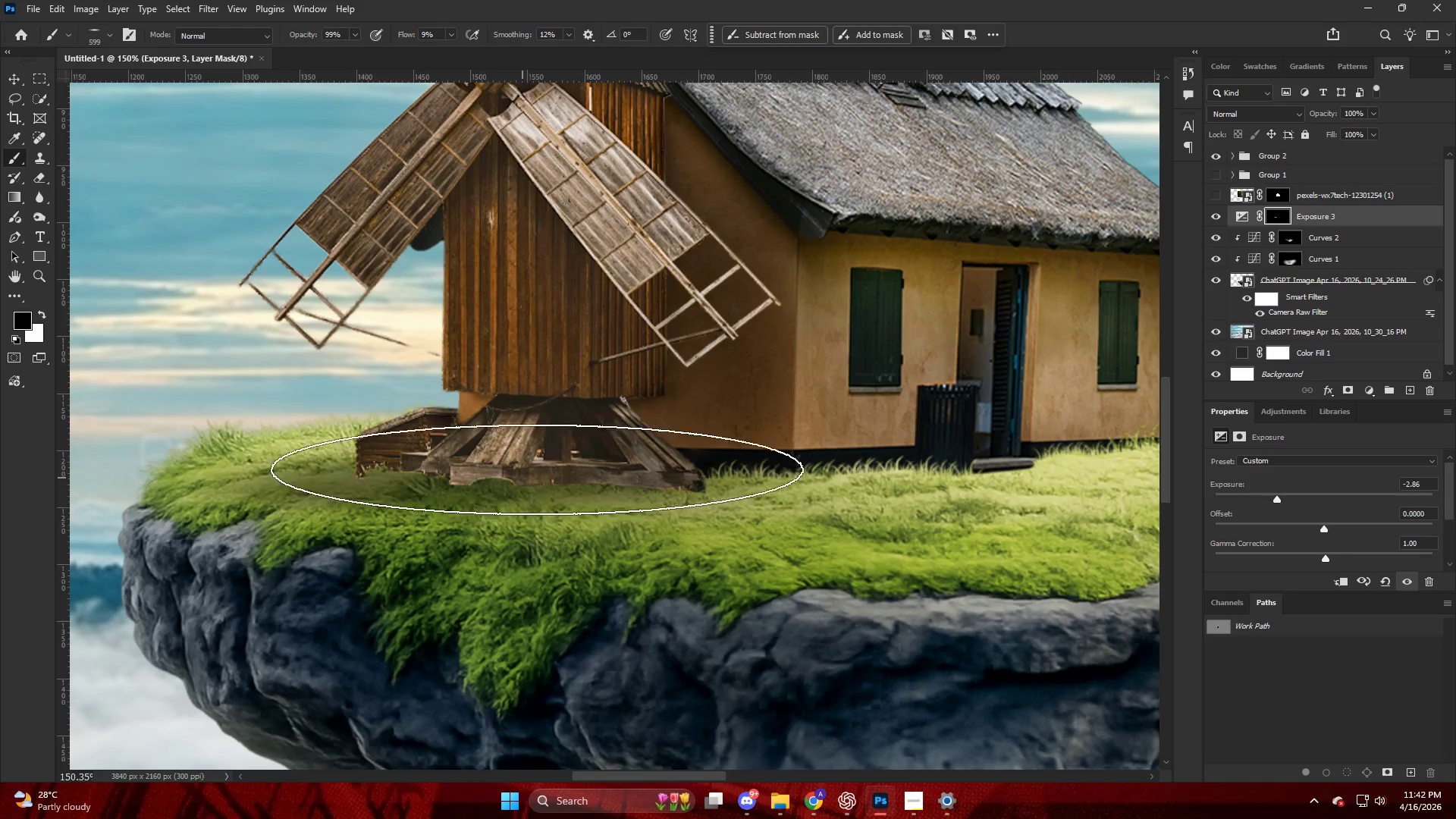 
key(X)
 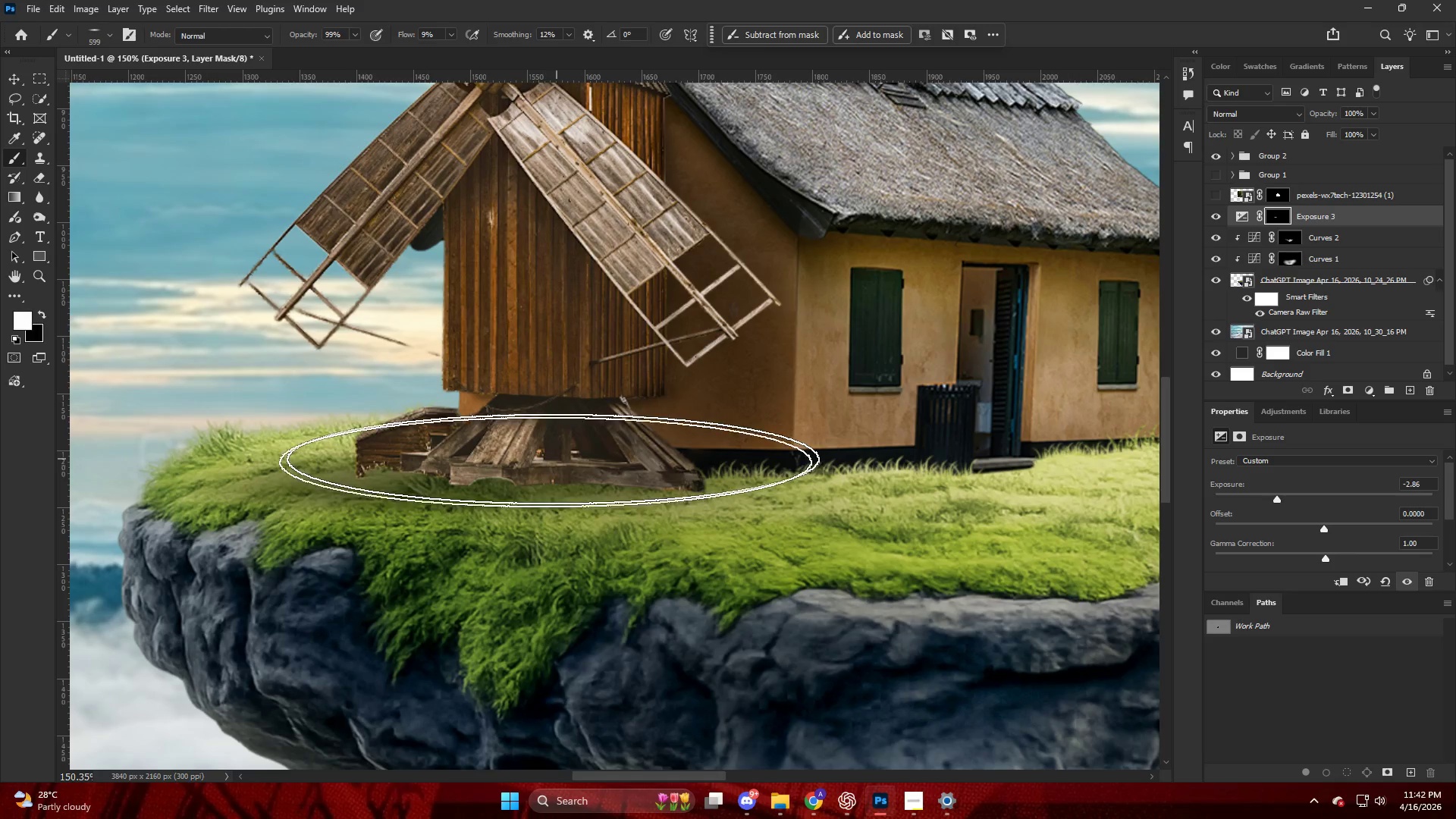 
left_click_drag(start_coordinate=[545, 462], to_coordinate=[445, 489])
 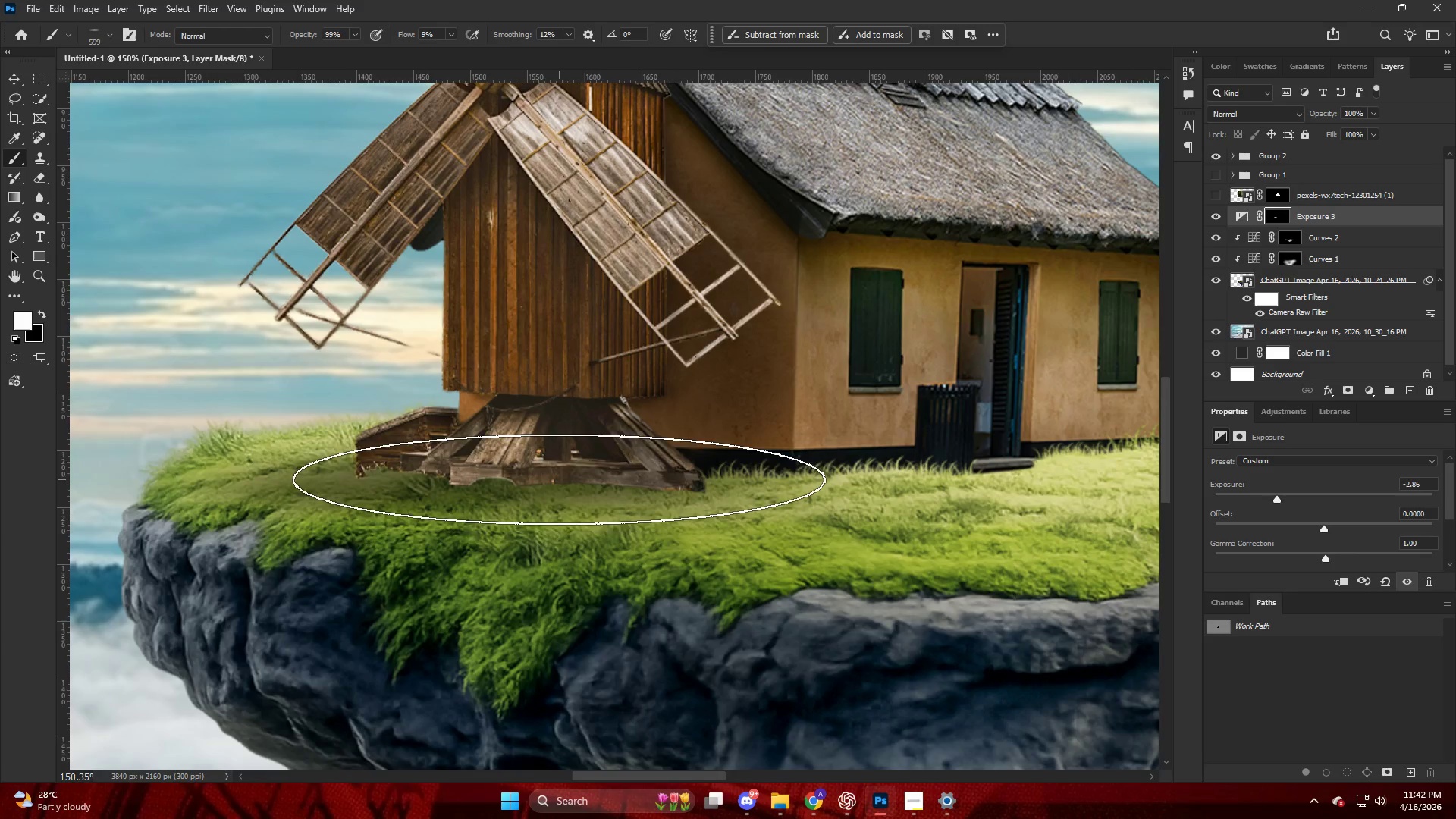 
left_click_drag(start_coordinate=[516, 485], to_coordinate=[313, 513])
 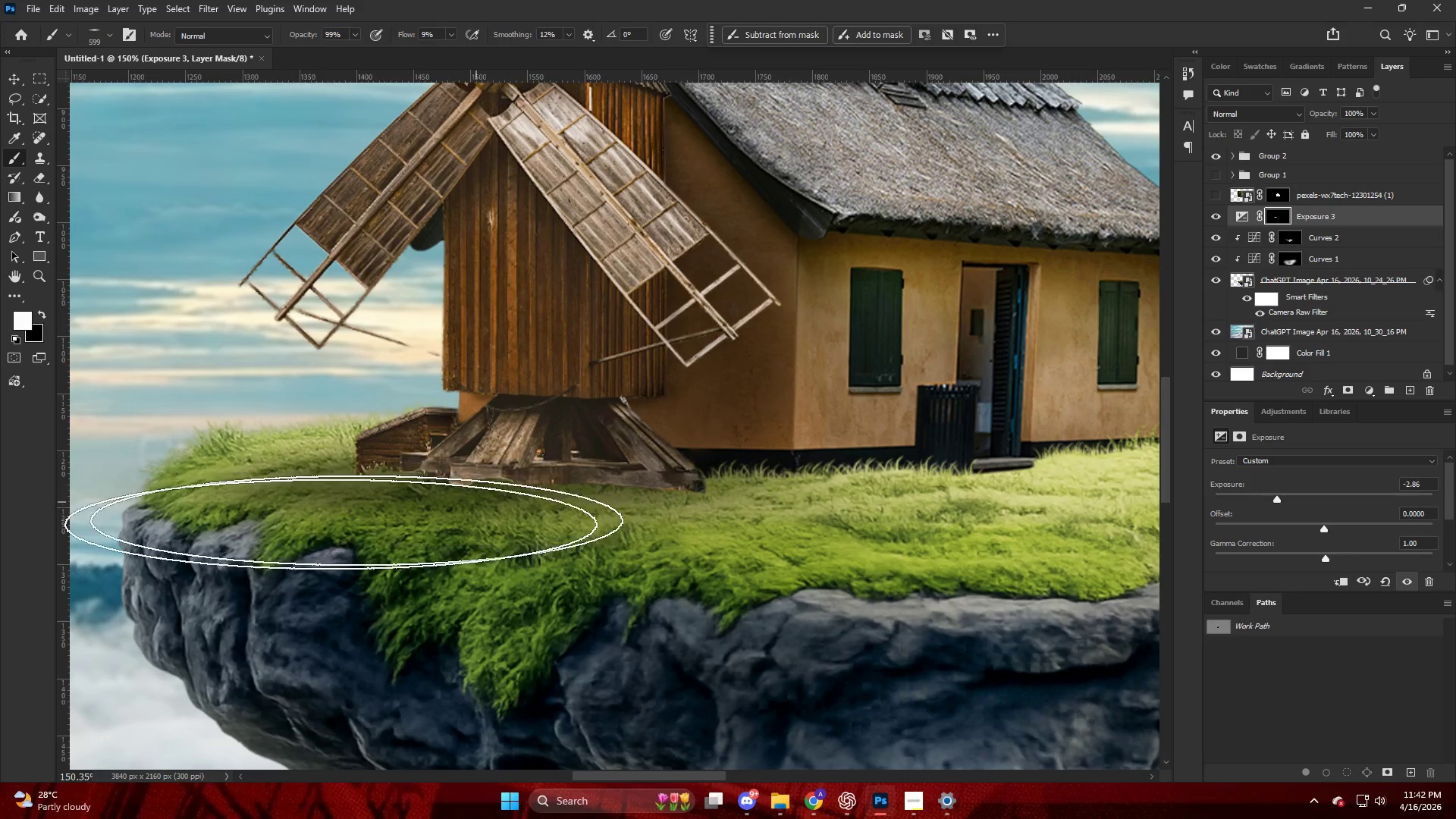 
left_click_drag(start_coordinate=[404, 513], to_coordinate=[130, 554])
 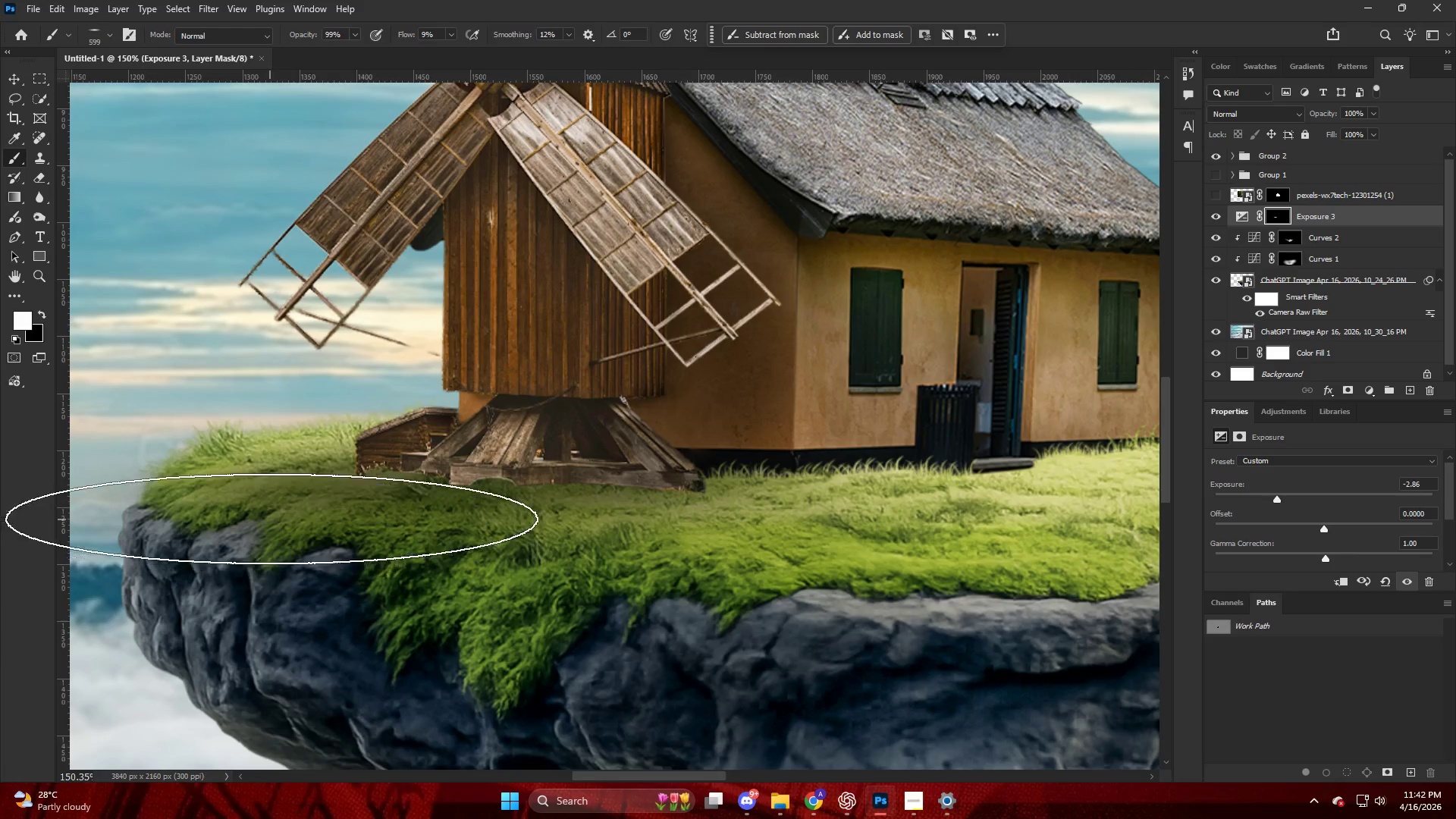 
left_click_drag(start_coordinate=[209, 525], to_coordinate=[146, 529])
 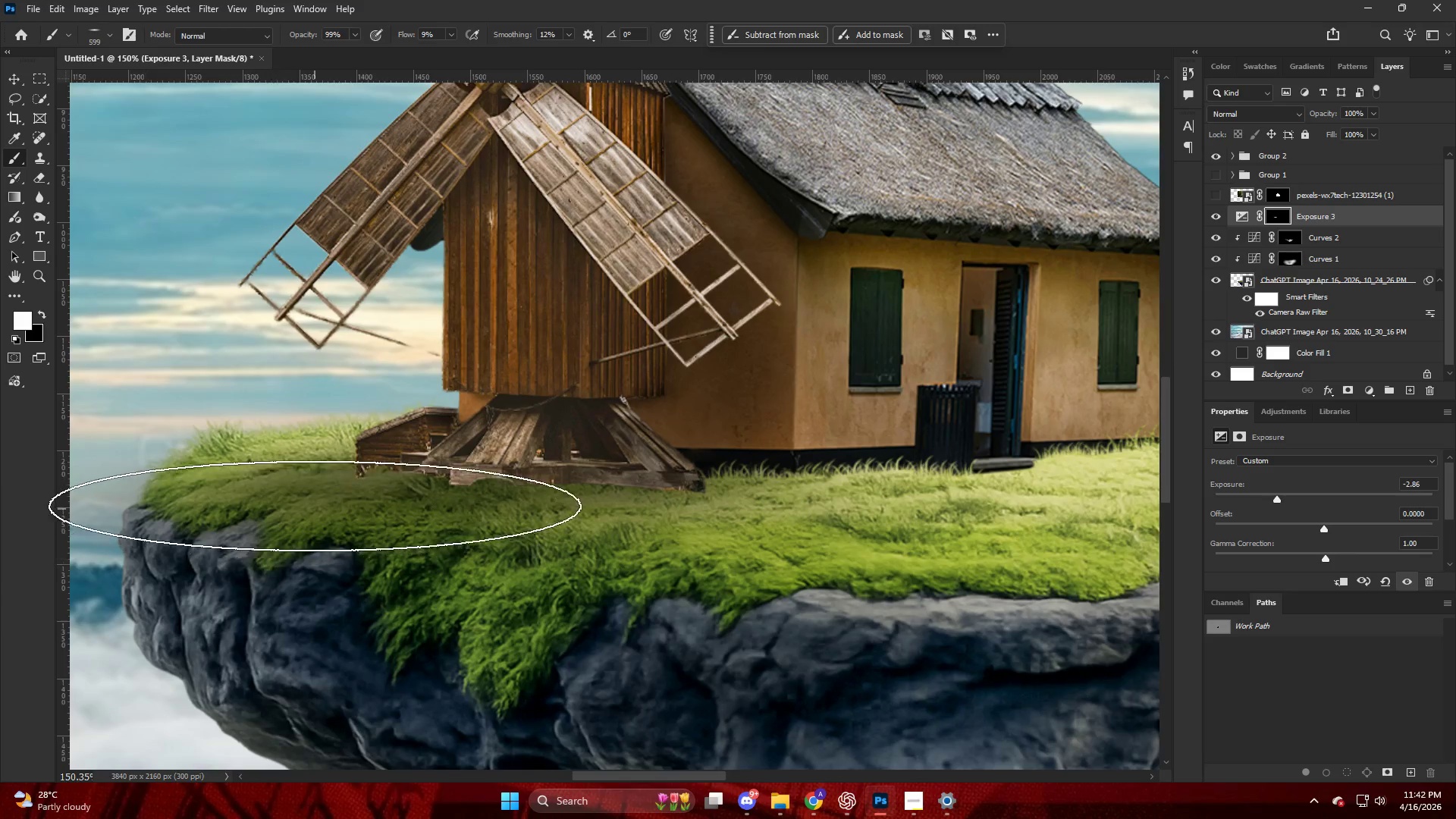 
hold_key(key=AltLeft, duration=0.39)
scroll: coordinate [315, 499], scroll_direction: down, amount: 10.0
 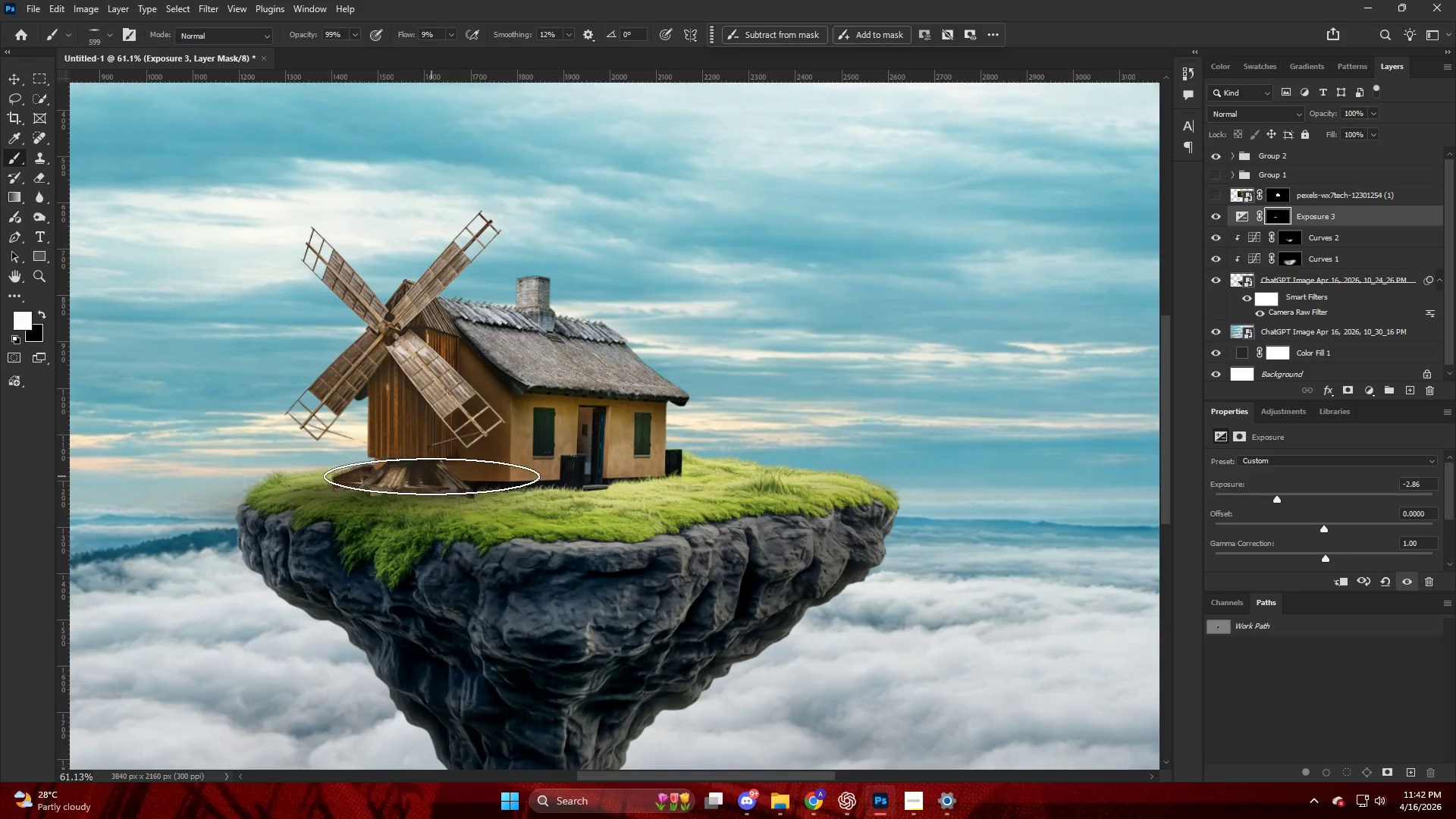 
hold_key(key=AltLeft, duration=0.45)
 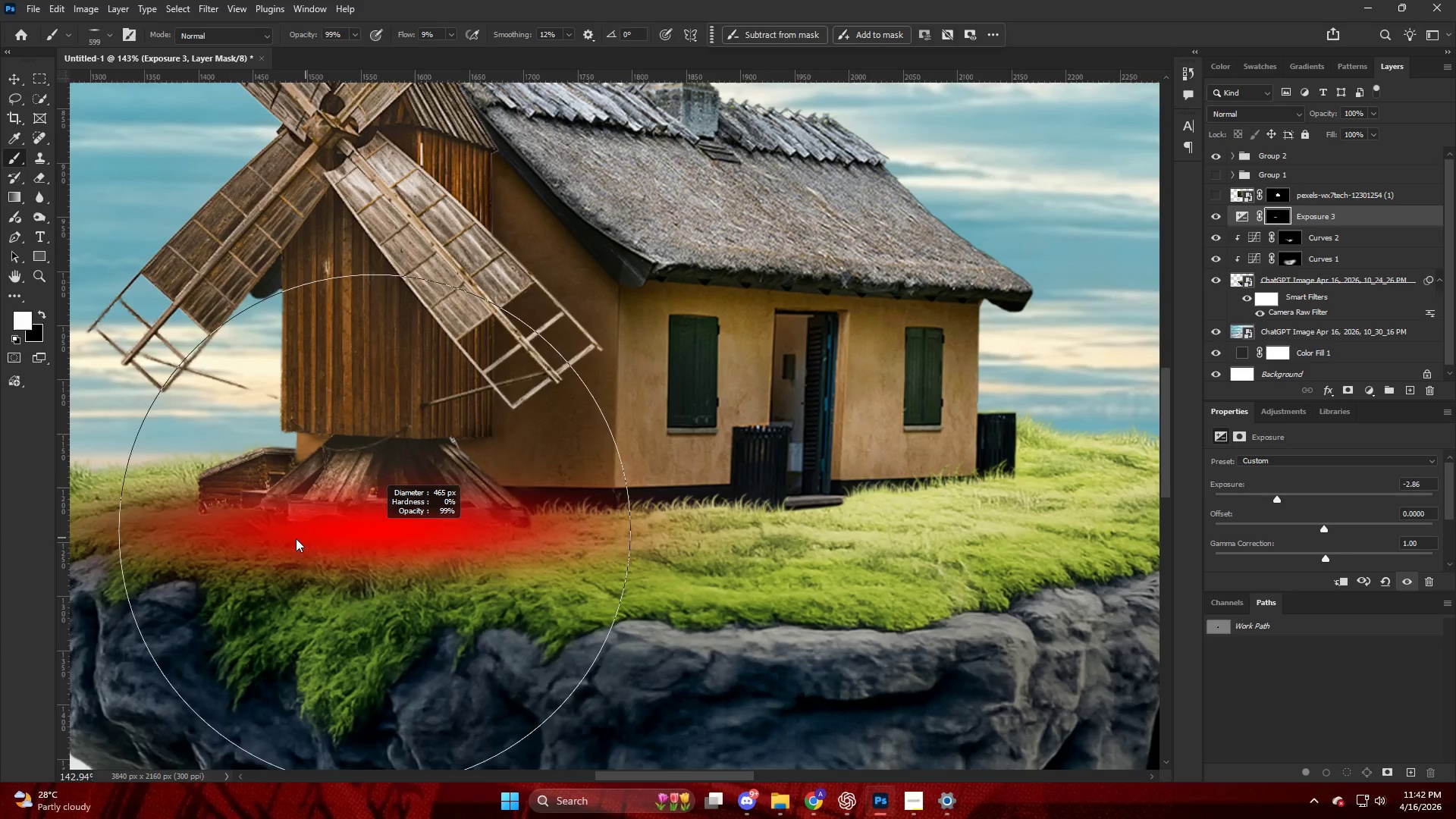 
key(Alt+AltLeft)
 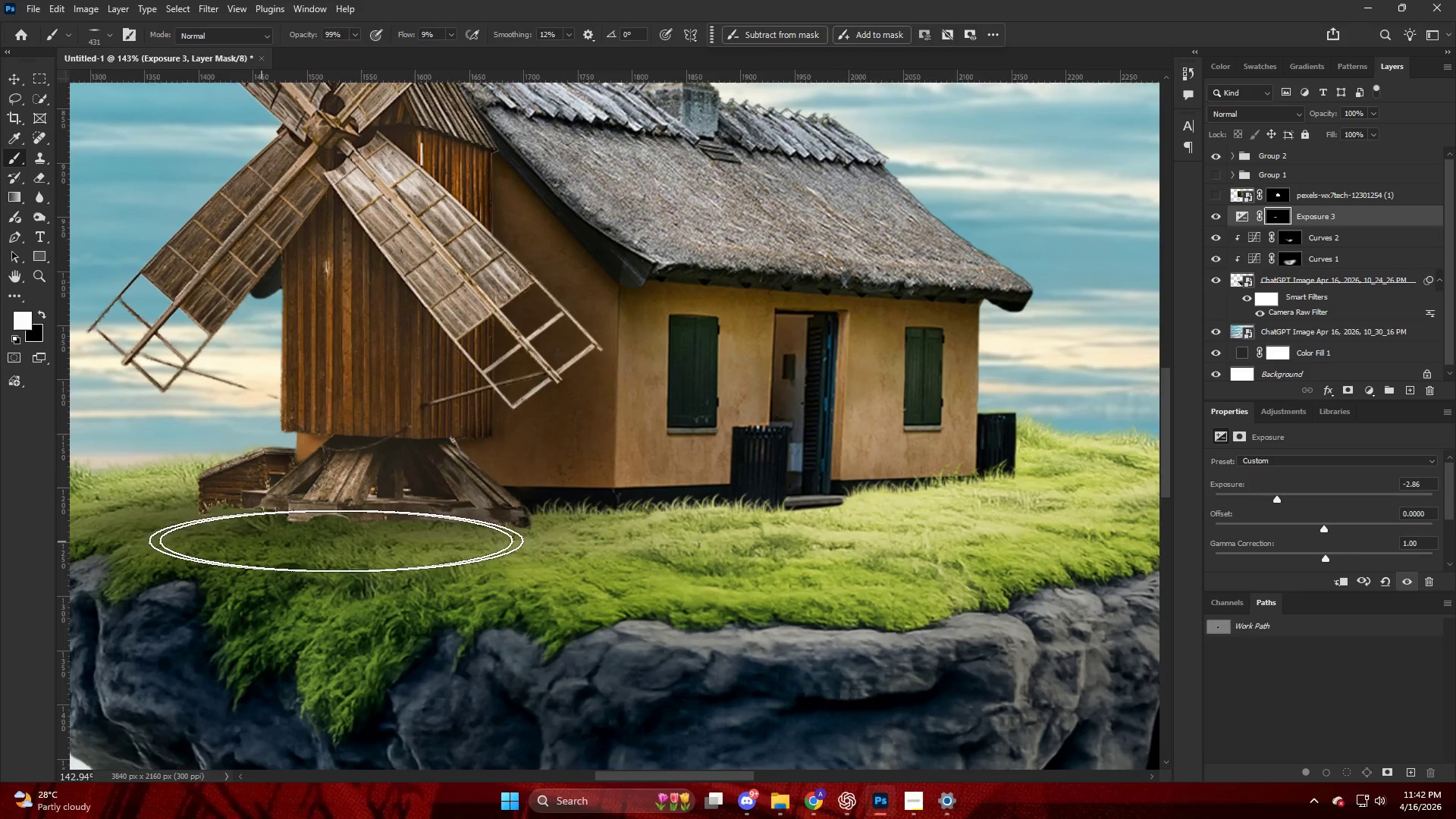 
scroll: coordinate [431, 475], scroll_direction: up, amount: 9.0
 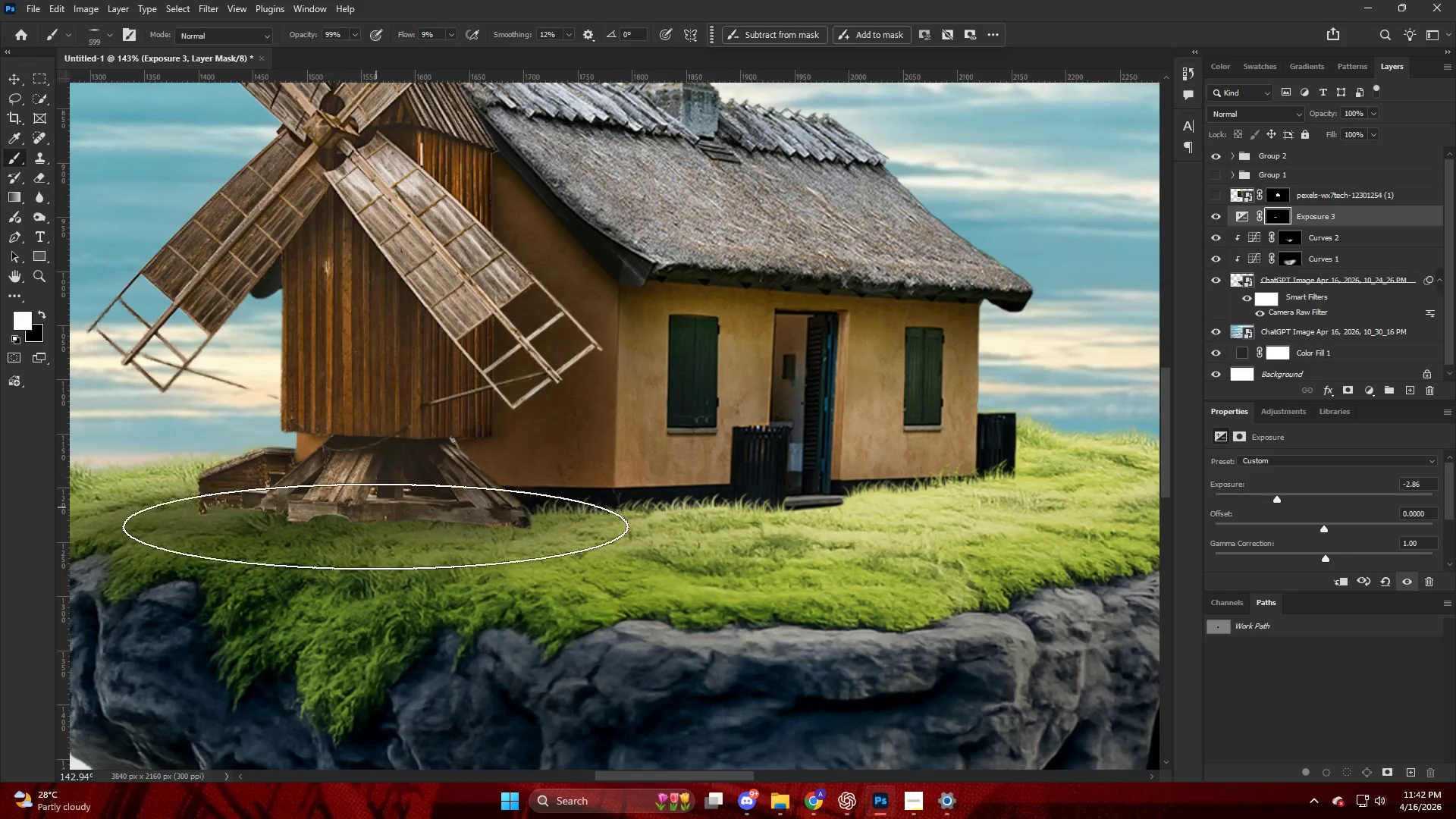 
left_click_drag(start_coordinate=[396, 538], to_coordinate=[140, 523])
 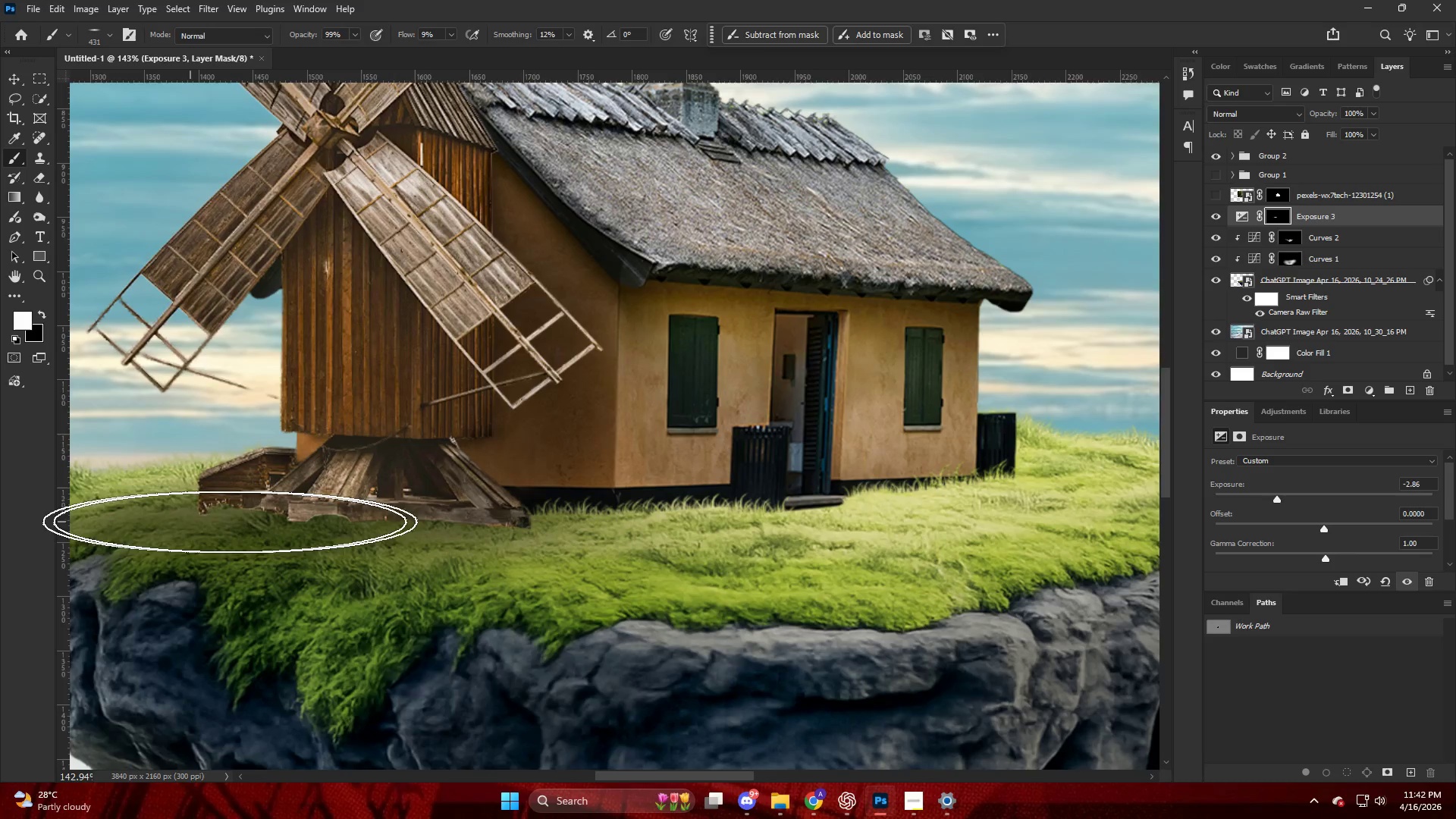 
key(Alt+AltLeft)
 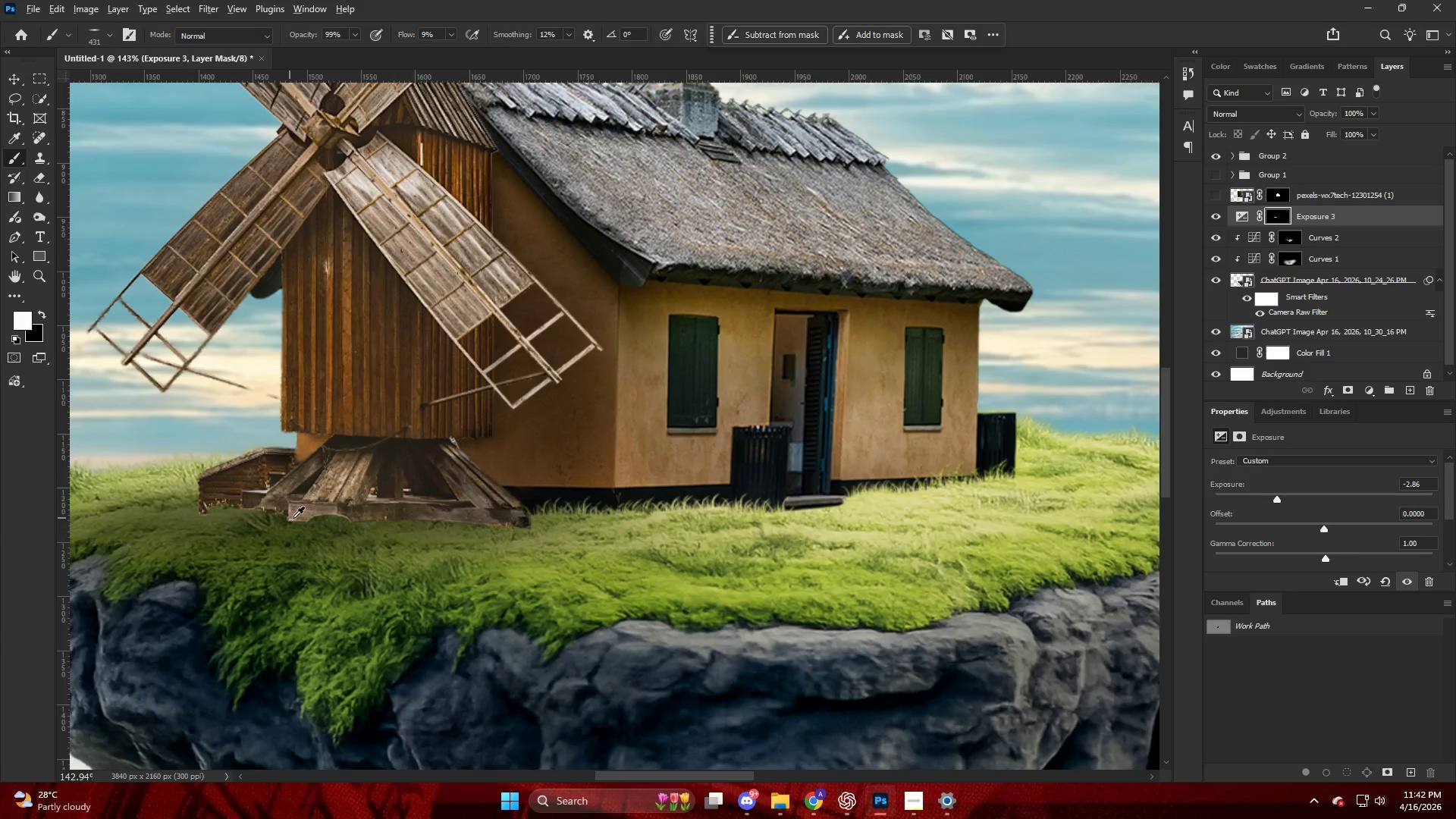 
key(Control+ControlLeft)
 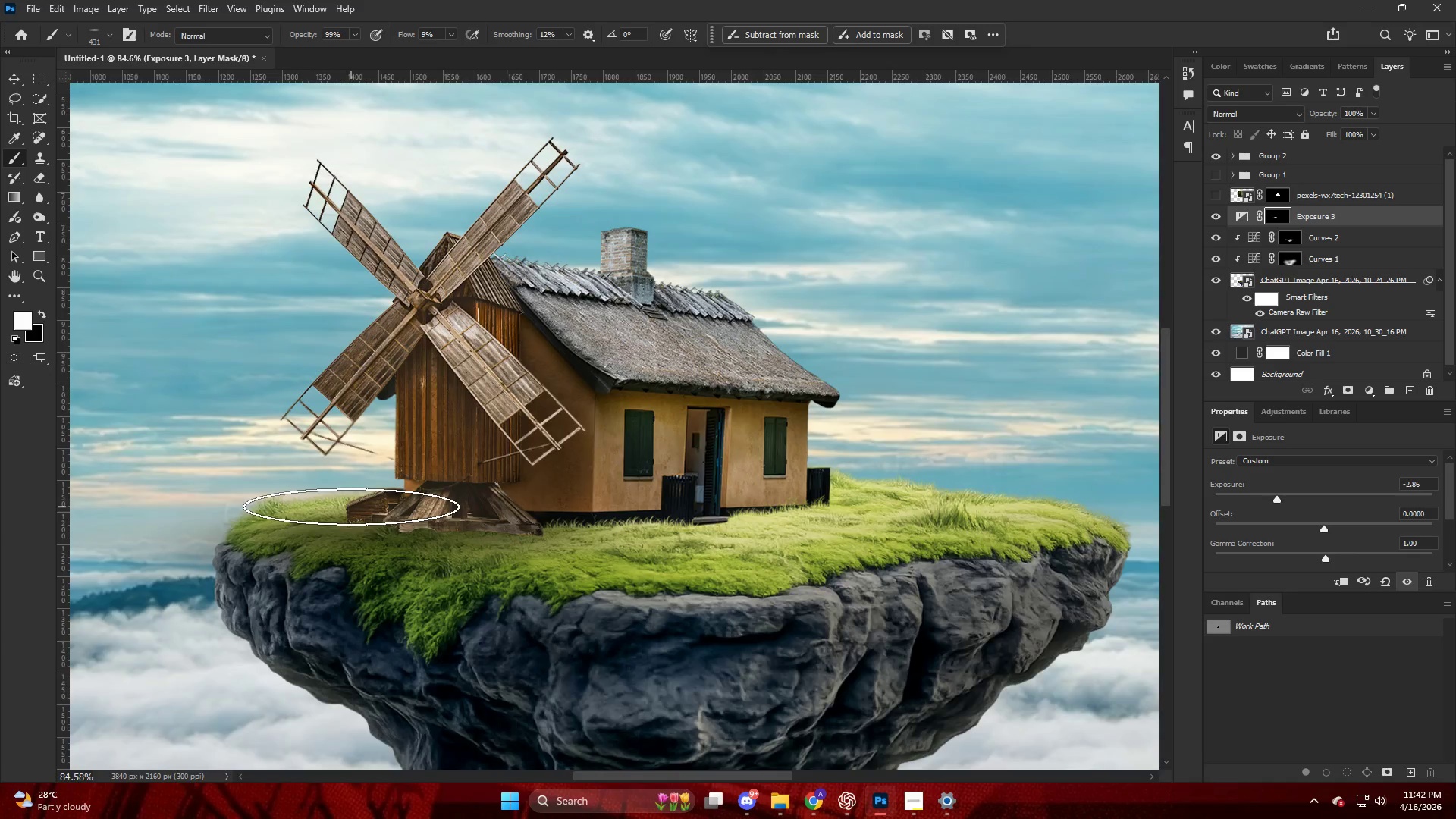 
hold_key(key=AltLeft, duration=0.38)
 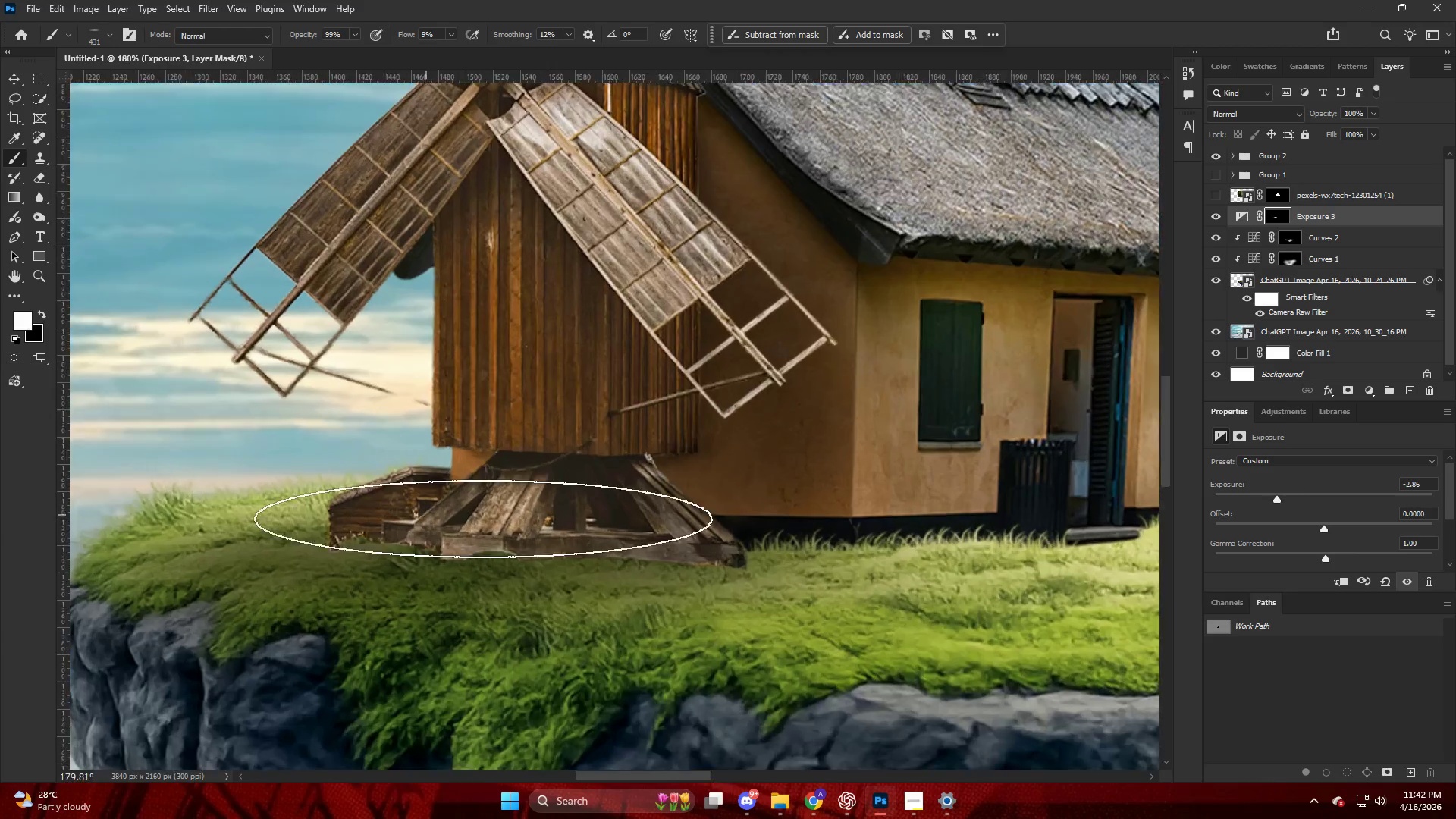 
key(V)
 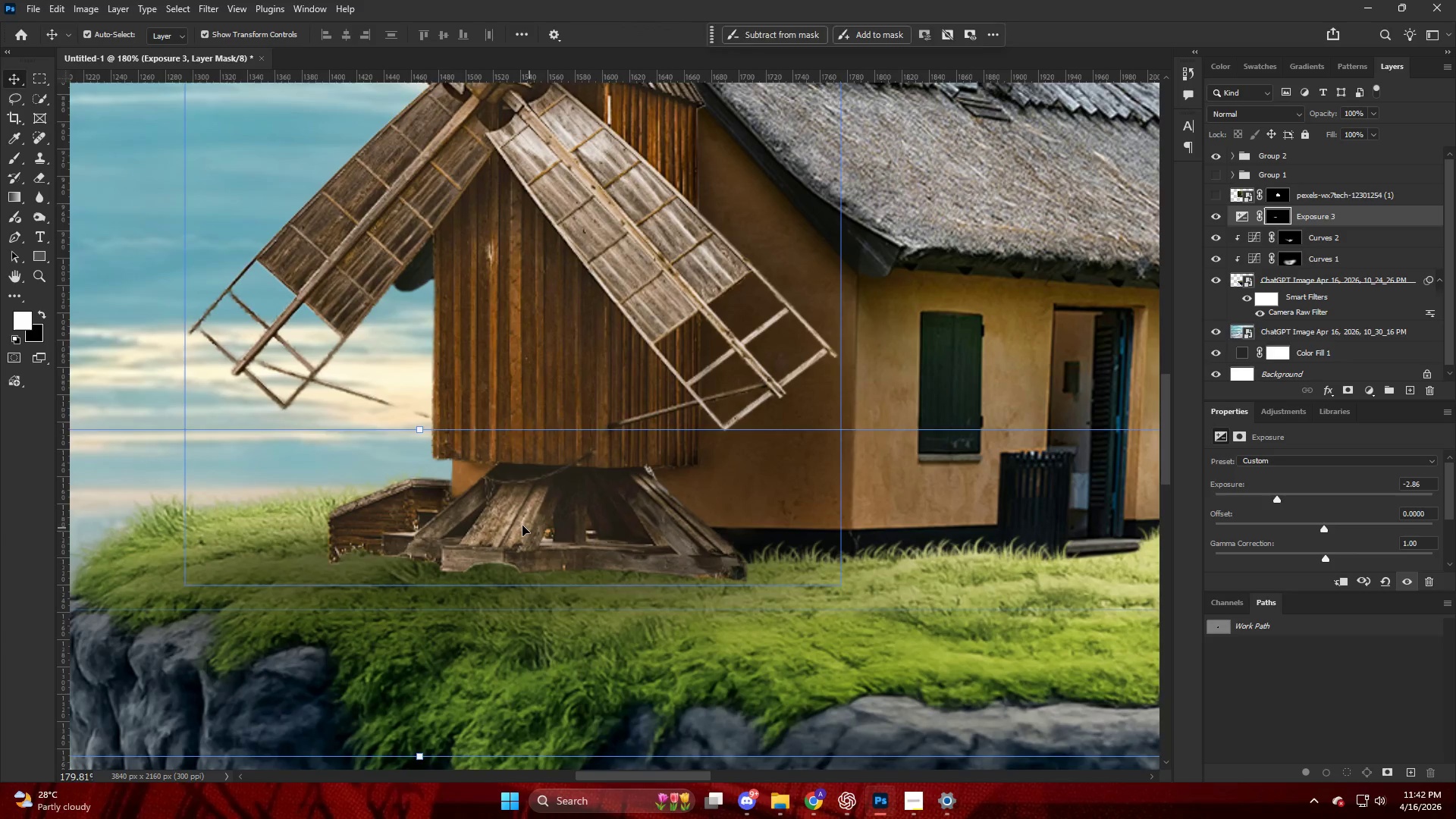 
left_click([522, 526])
 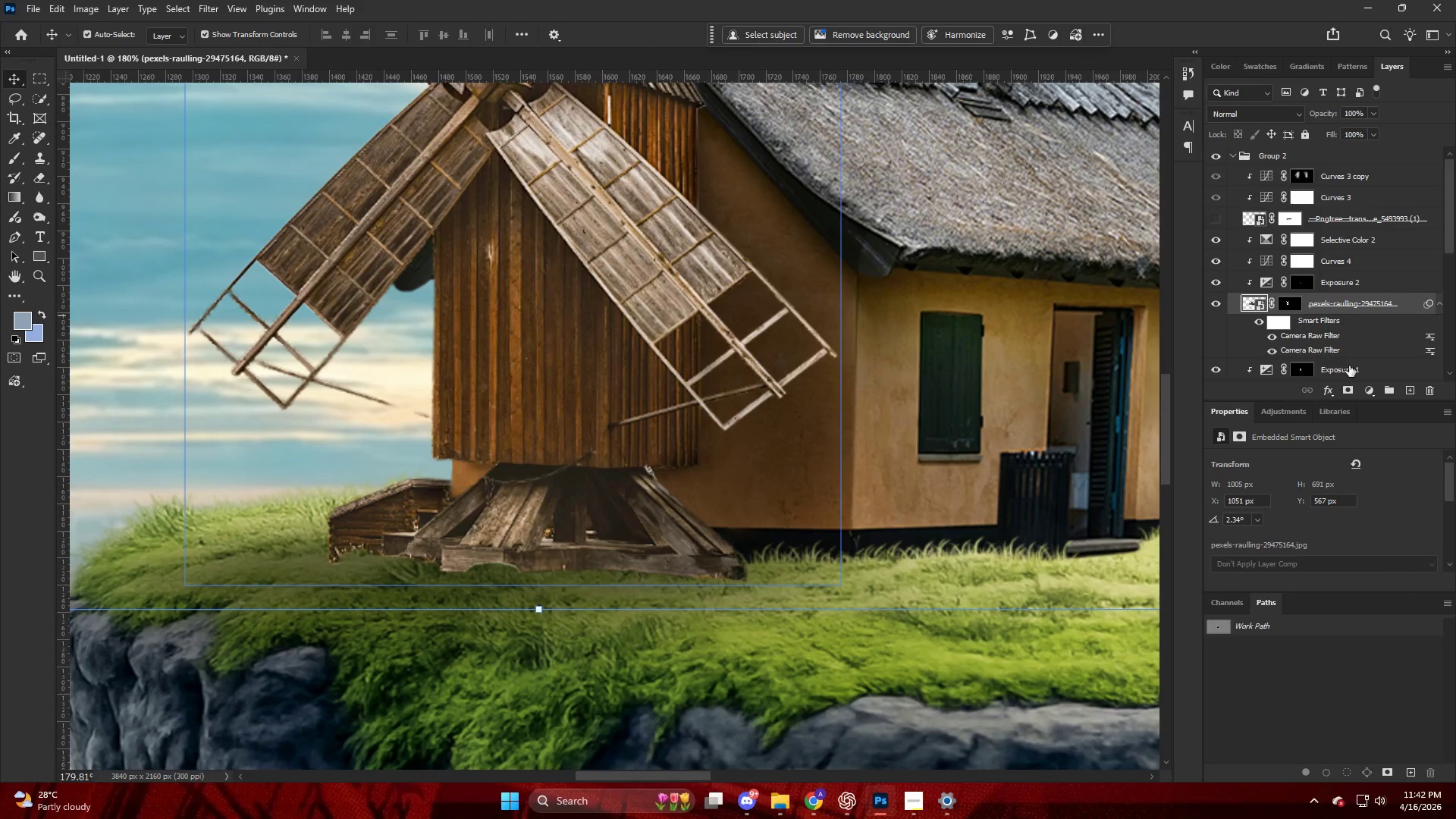 
scroll: coordinate [391, 515], scroll_direction: up, amount: 13.0
 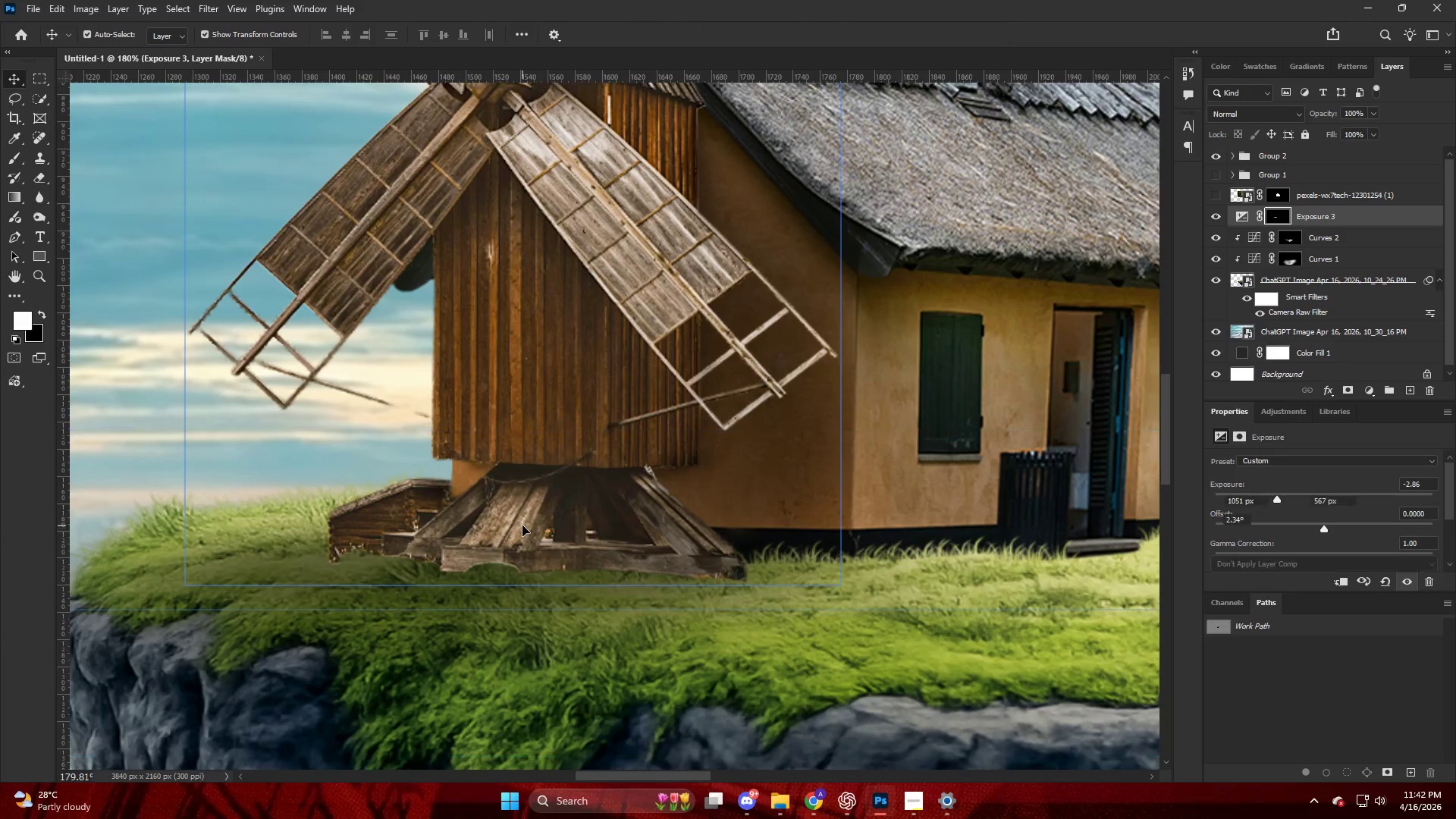 
key(Control+ControlLeft)
 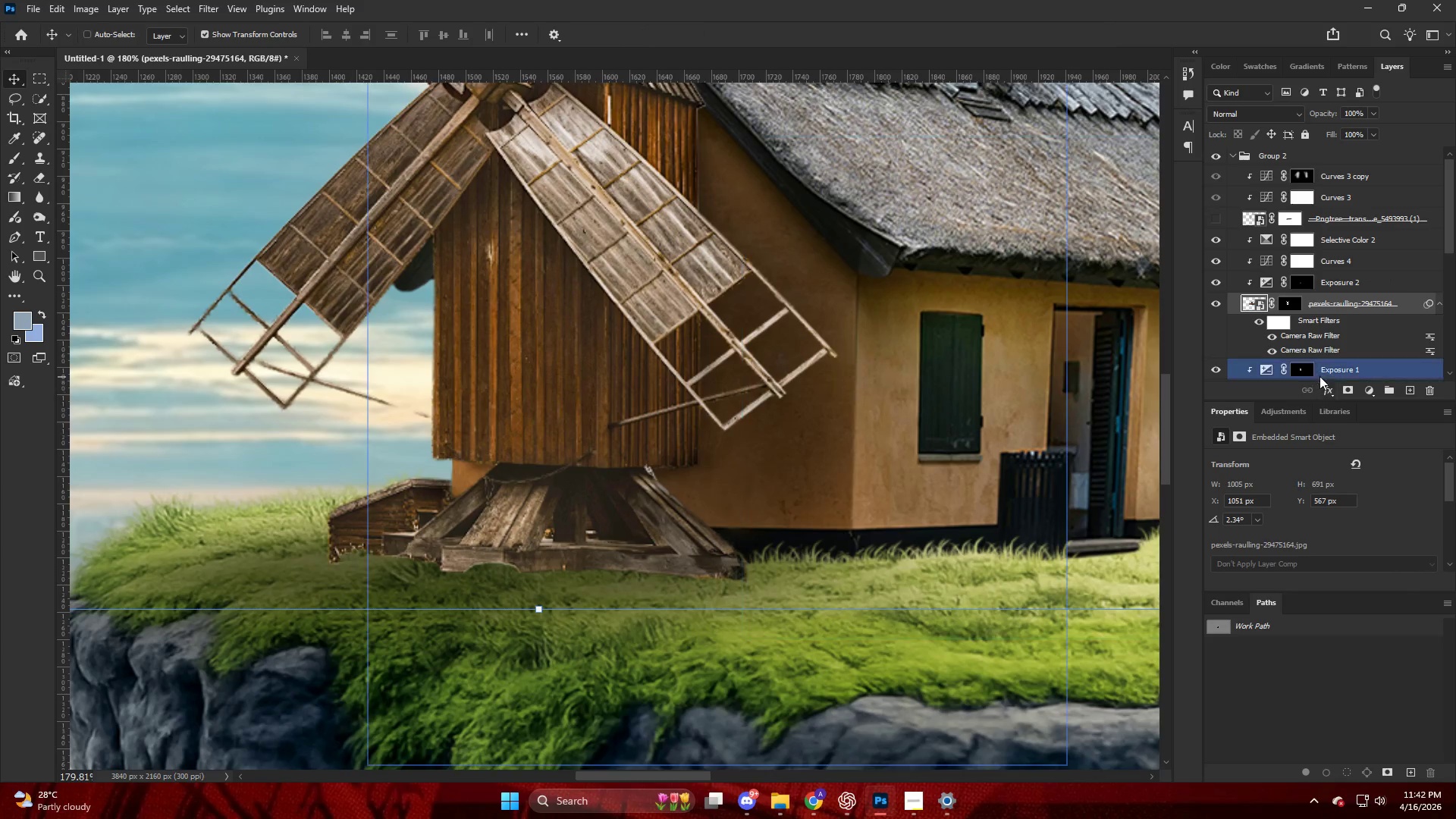 
key(Control+Shift+ShiftLeft)
 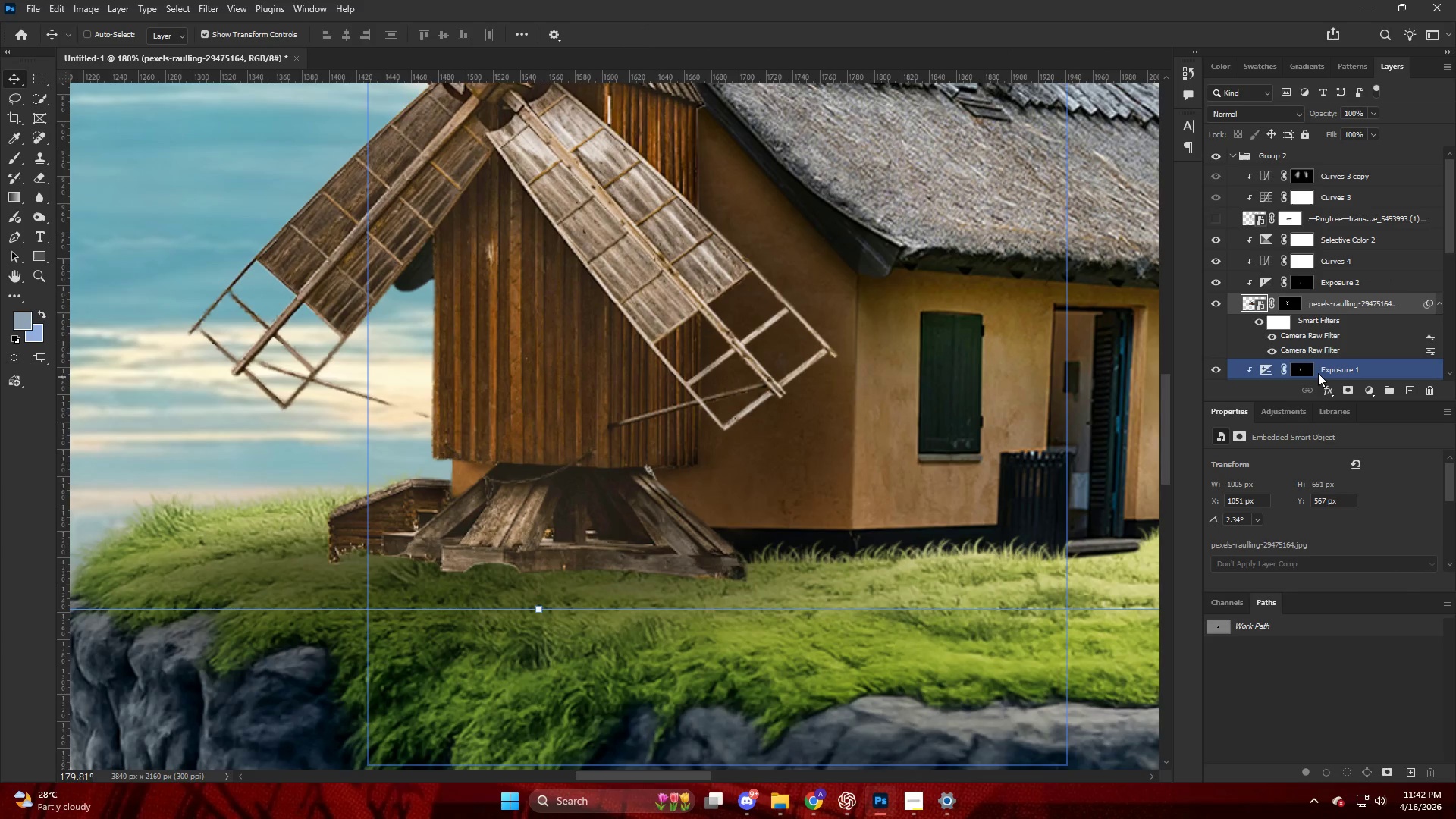 
key(Control+Shift+A)
 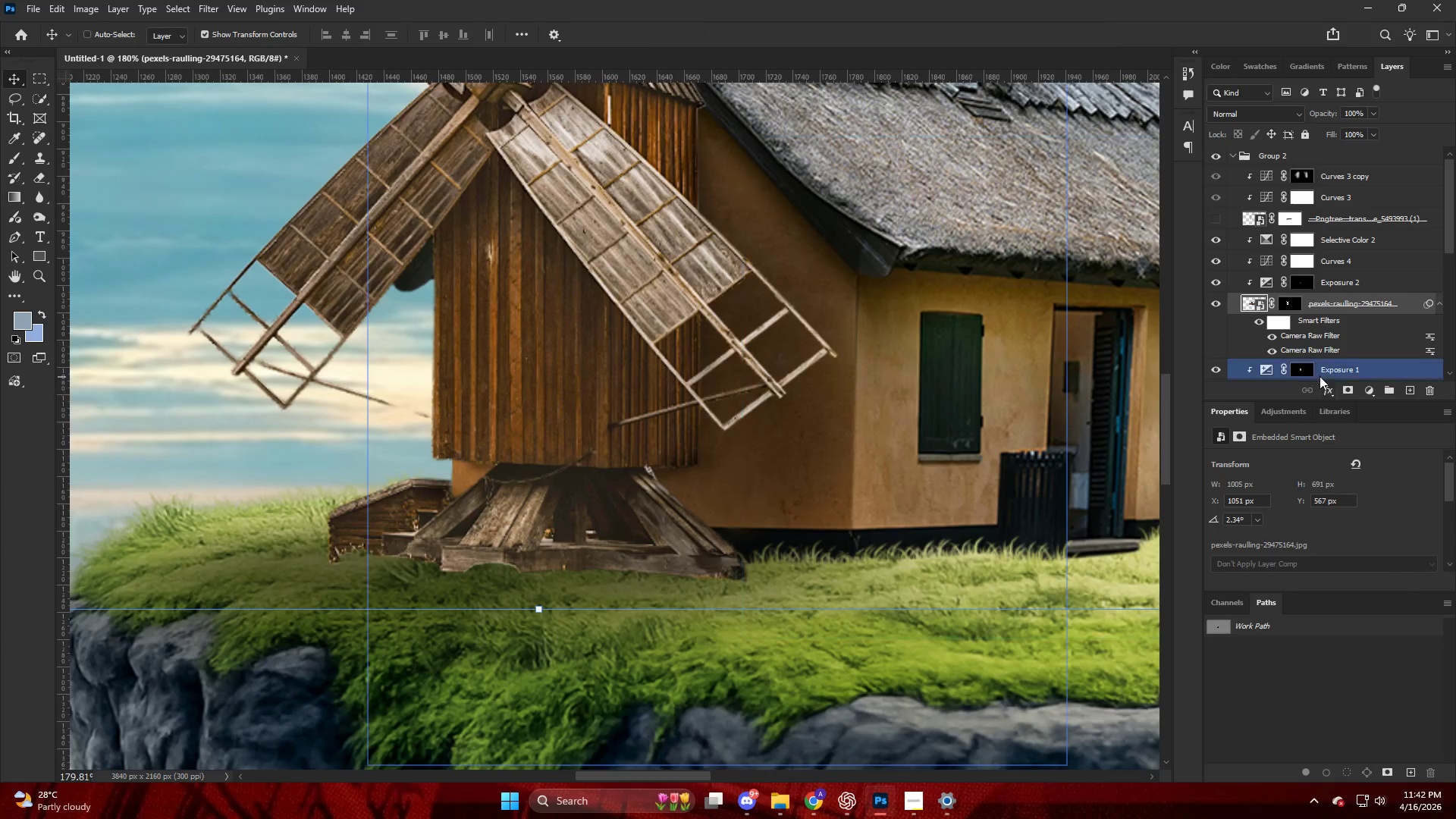 
mouse_move([1300, 376])
 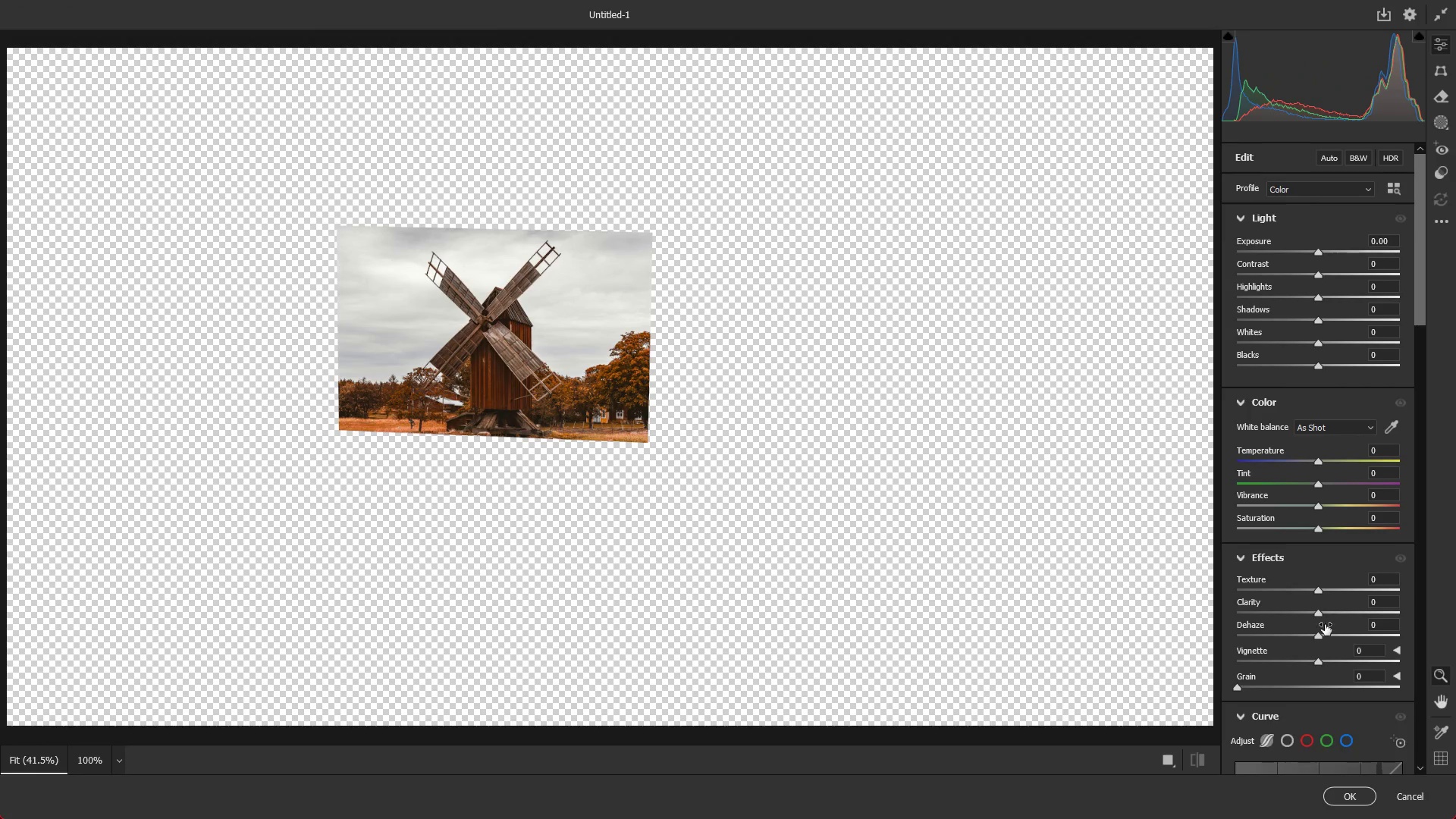 
left_click_drag(start_coordinate=[1325, 631], to_coordinate=[1335, 632])
 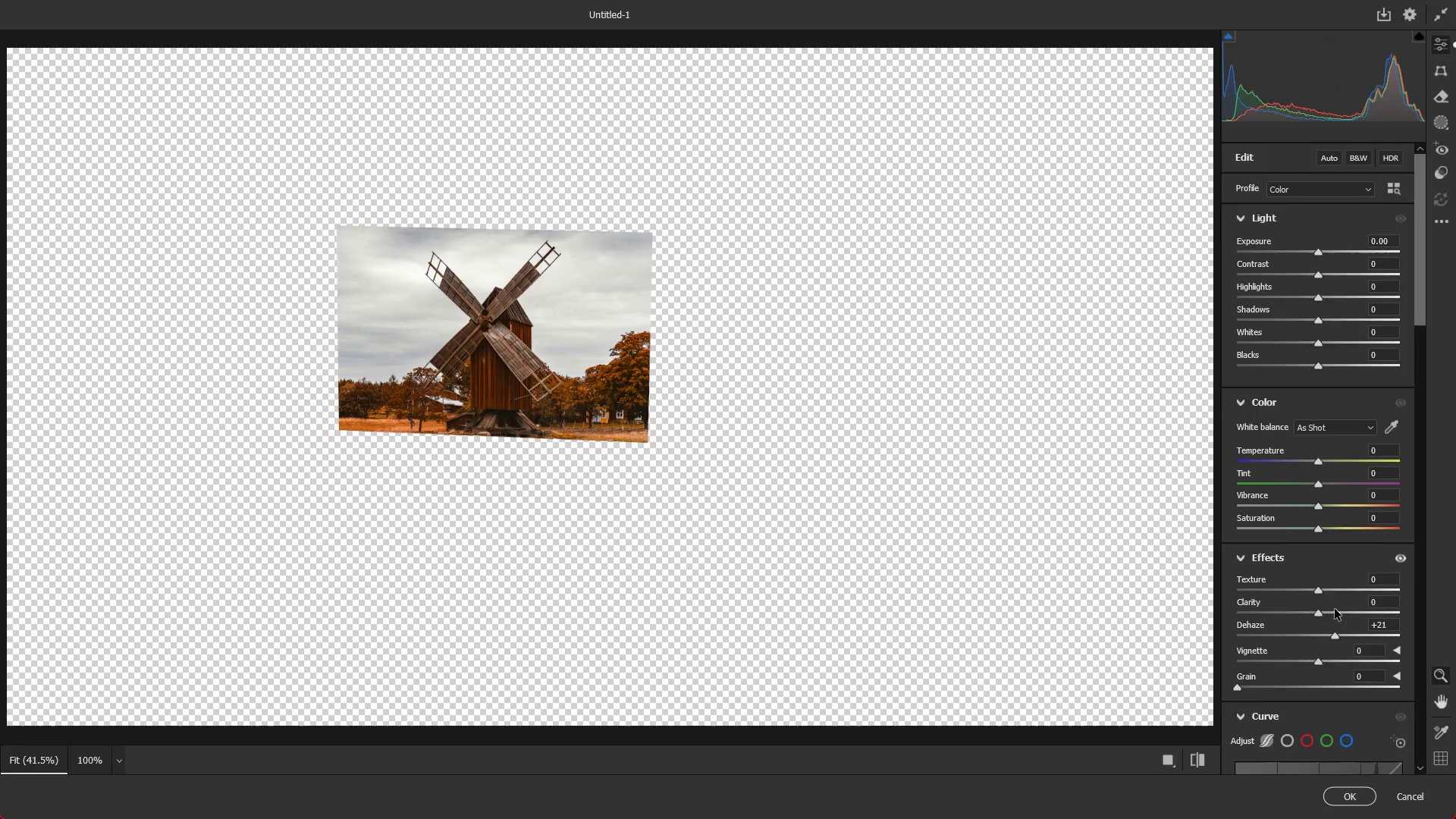 
key(NumpadEnter)
 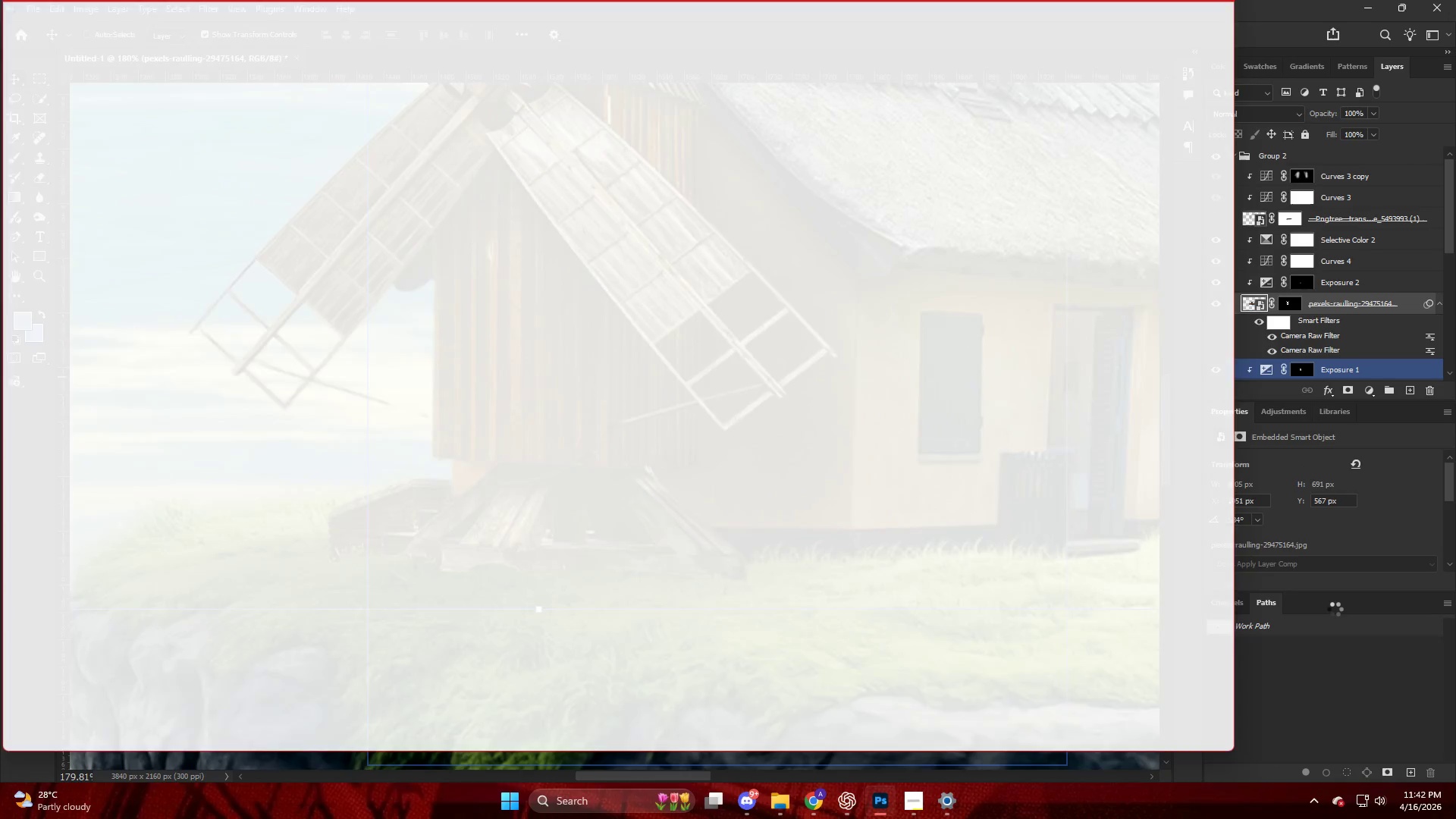 
key(NumpadEnter)
 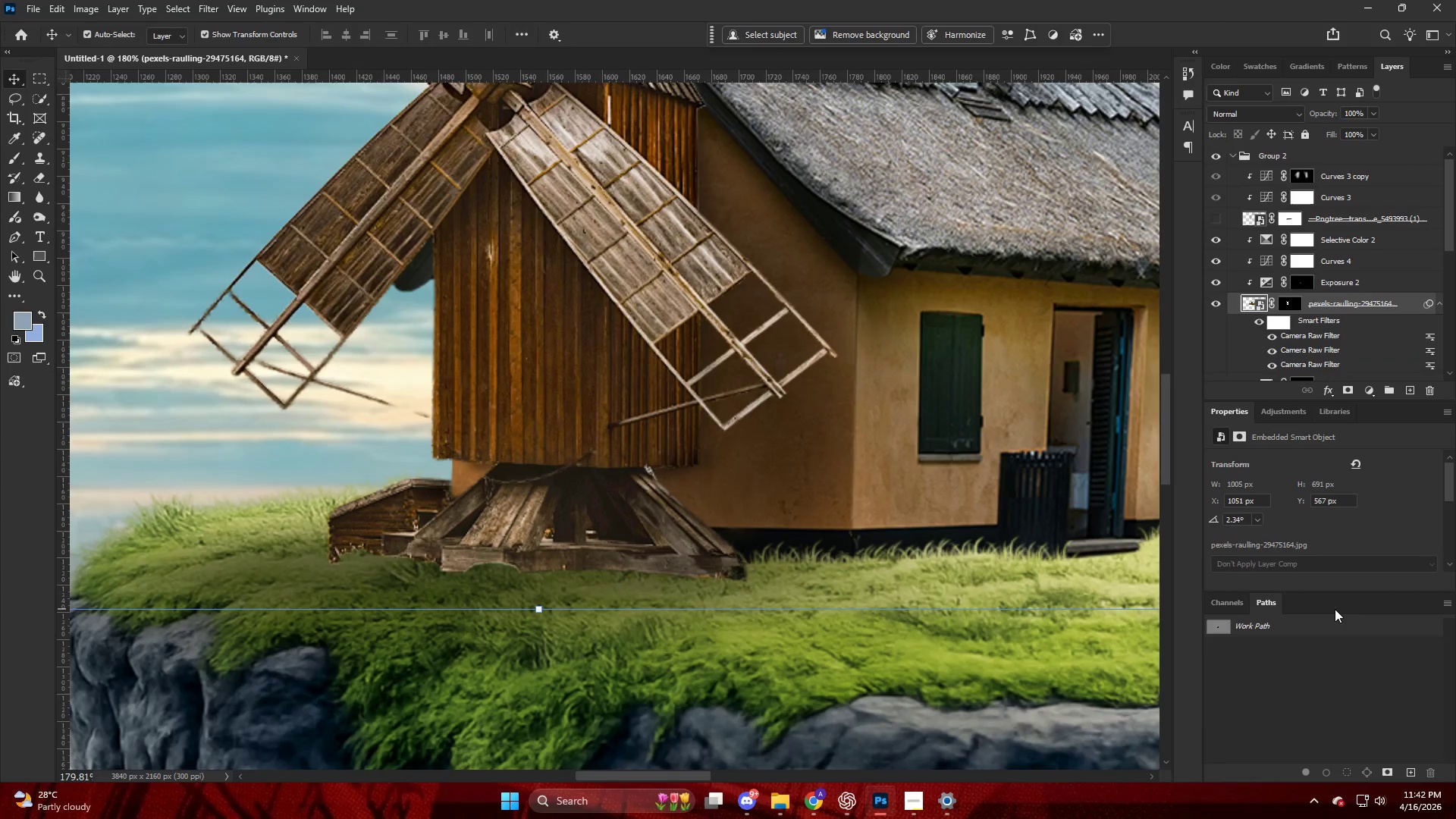 
hold_key(key=AltLeft, duration=0.42)
scroll: coordinate [814, 454], scroll_direction: down, amount: 7.0
 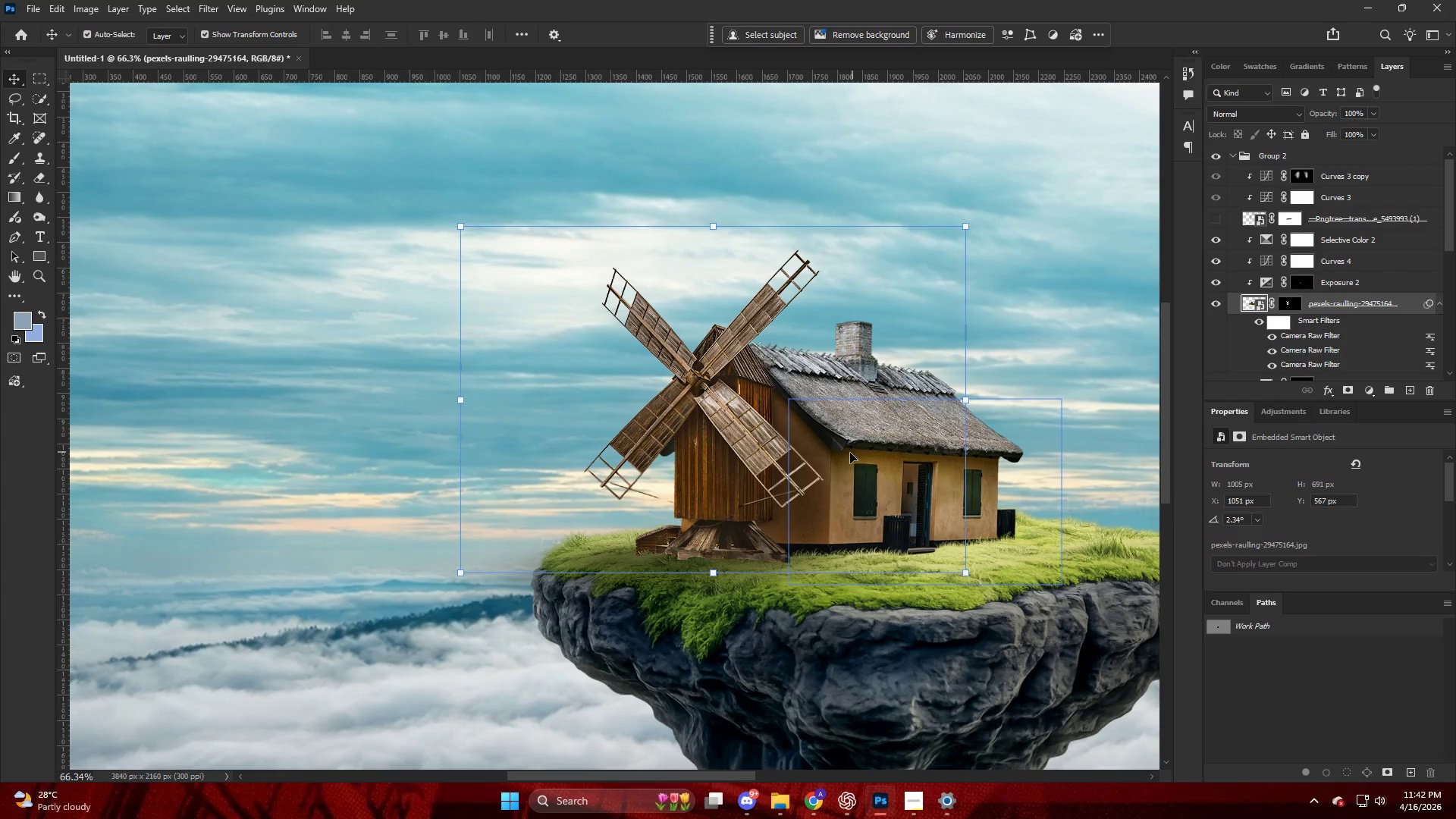 
hold_key(key=AltLeft, duration=1.0)
 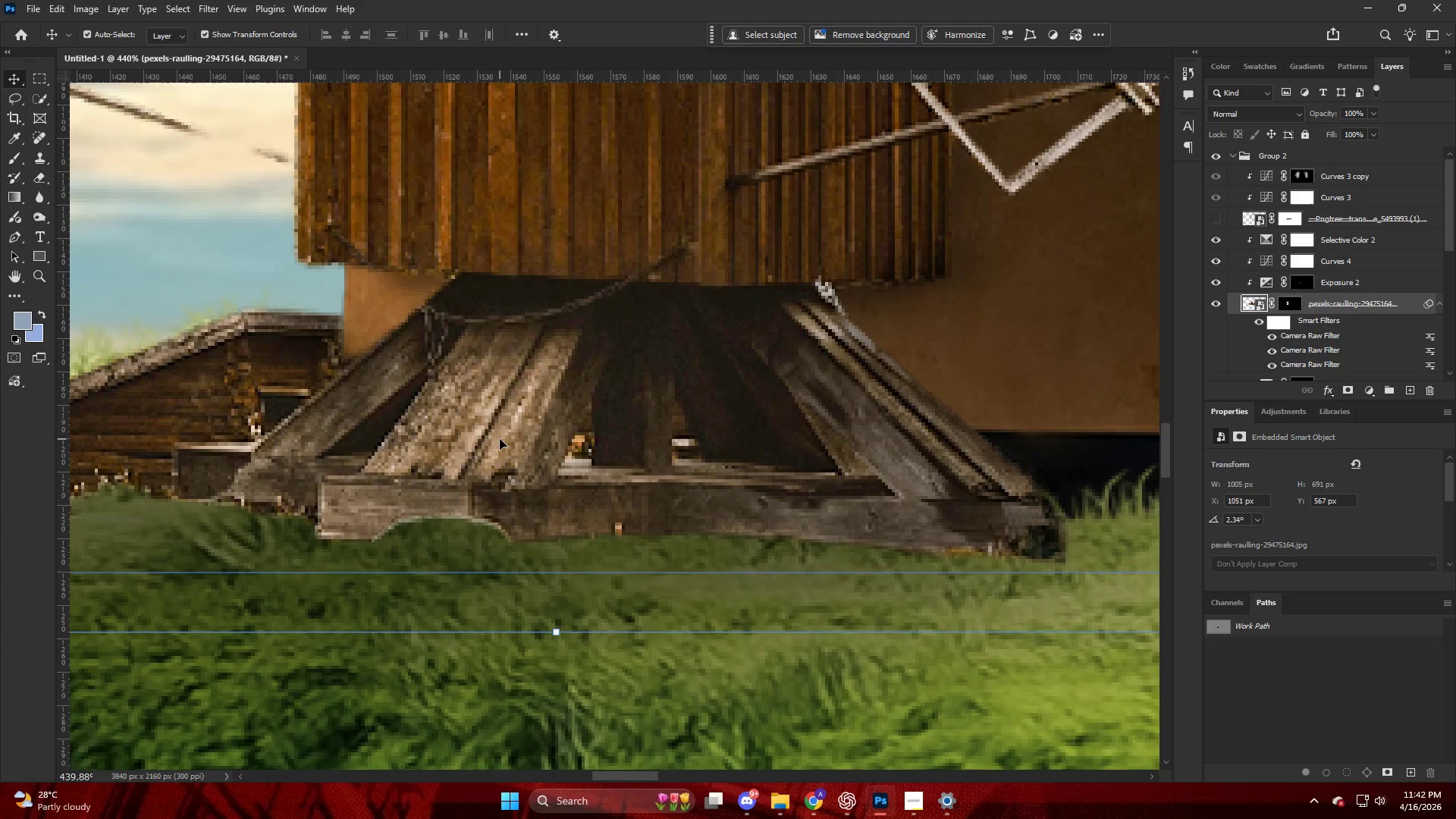 
key(V)
 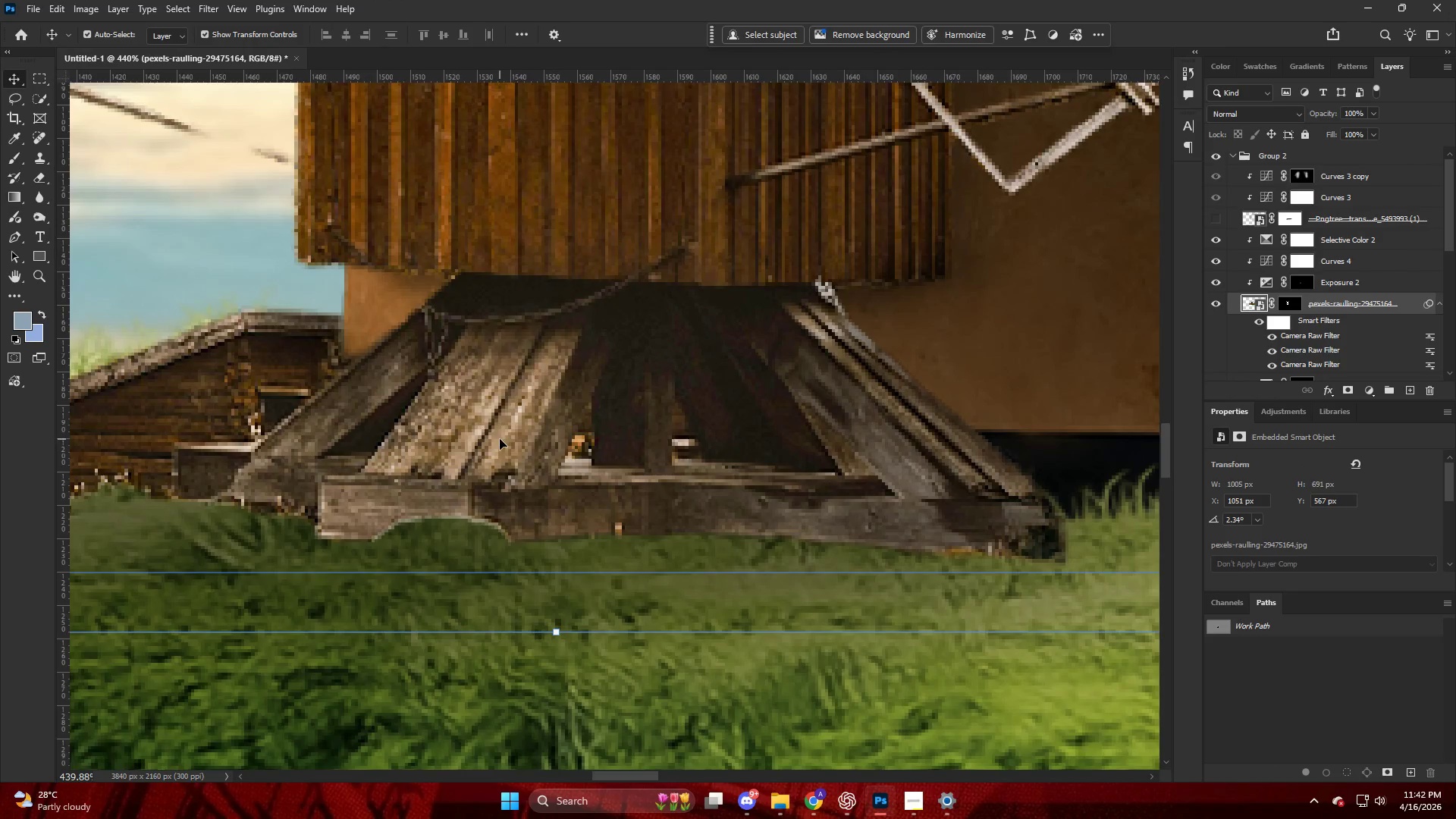 
left_click([500, 439])
 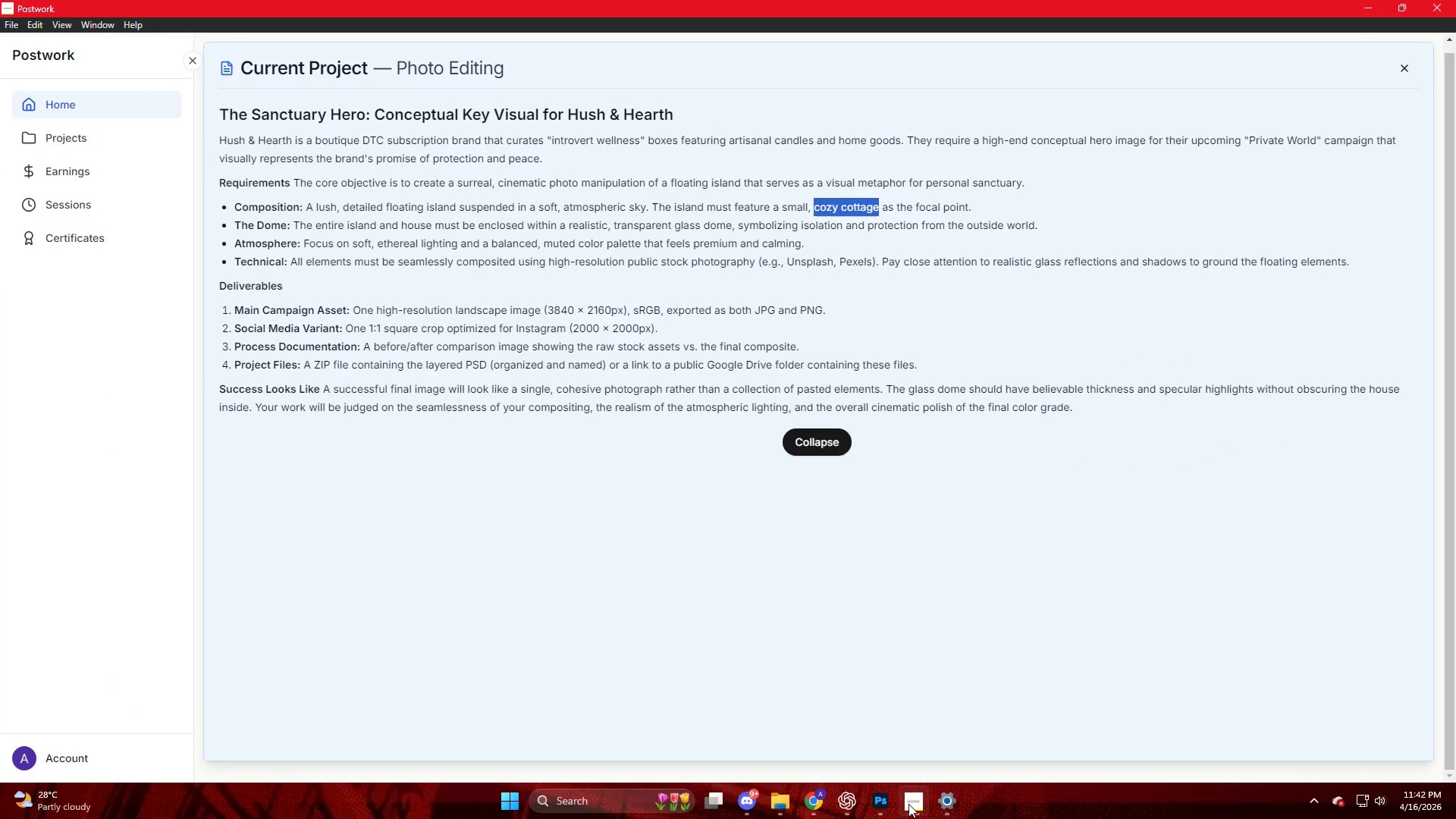 
scroll: coordinate [600, 470], scroll_direction: up, amount: 22.0